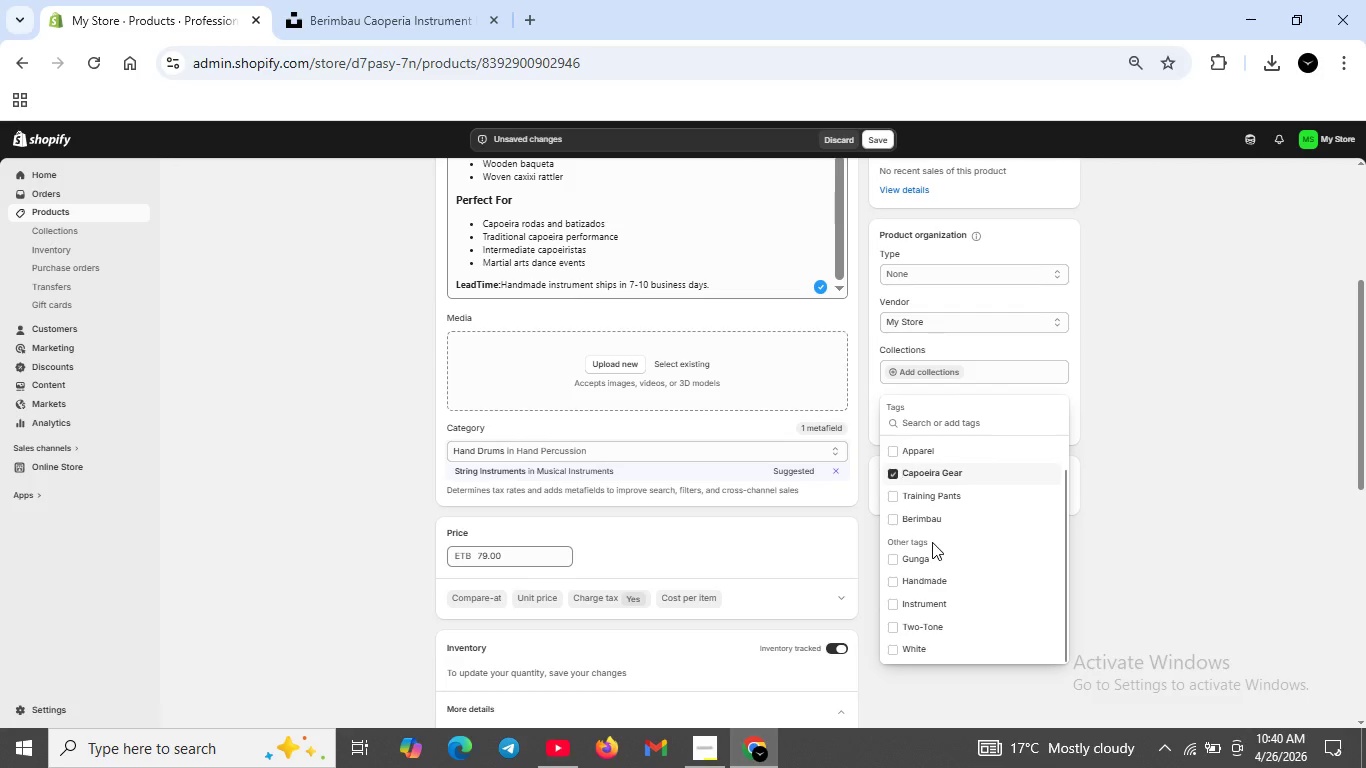 
scroll: coordinate [932, 542], scroll_direction: up, amount: 2.0
 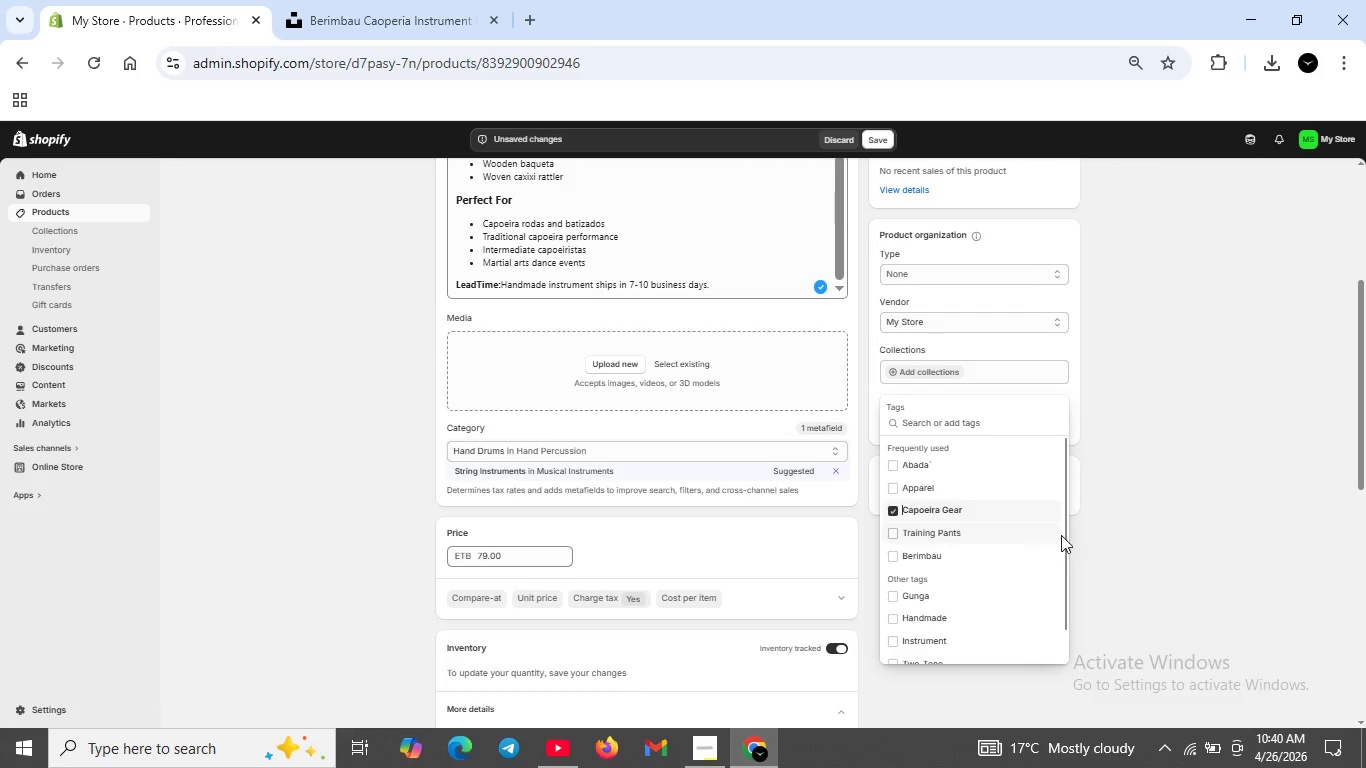 
left_click([1091, 532])
 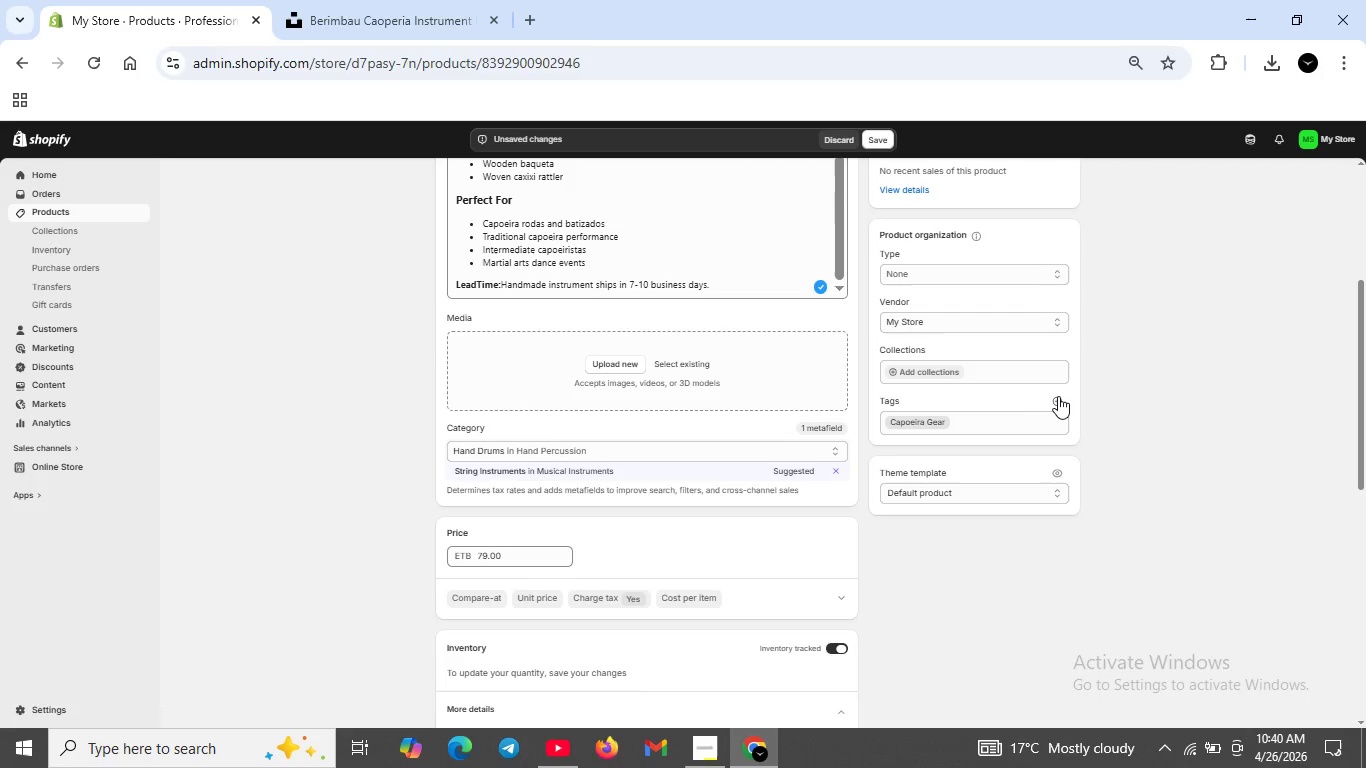 
left_click([1058, 400])
 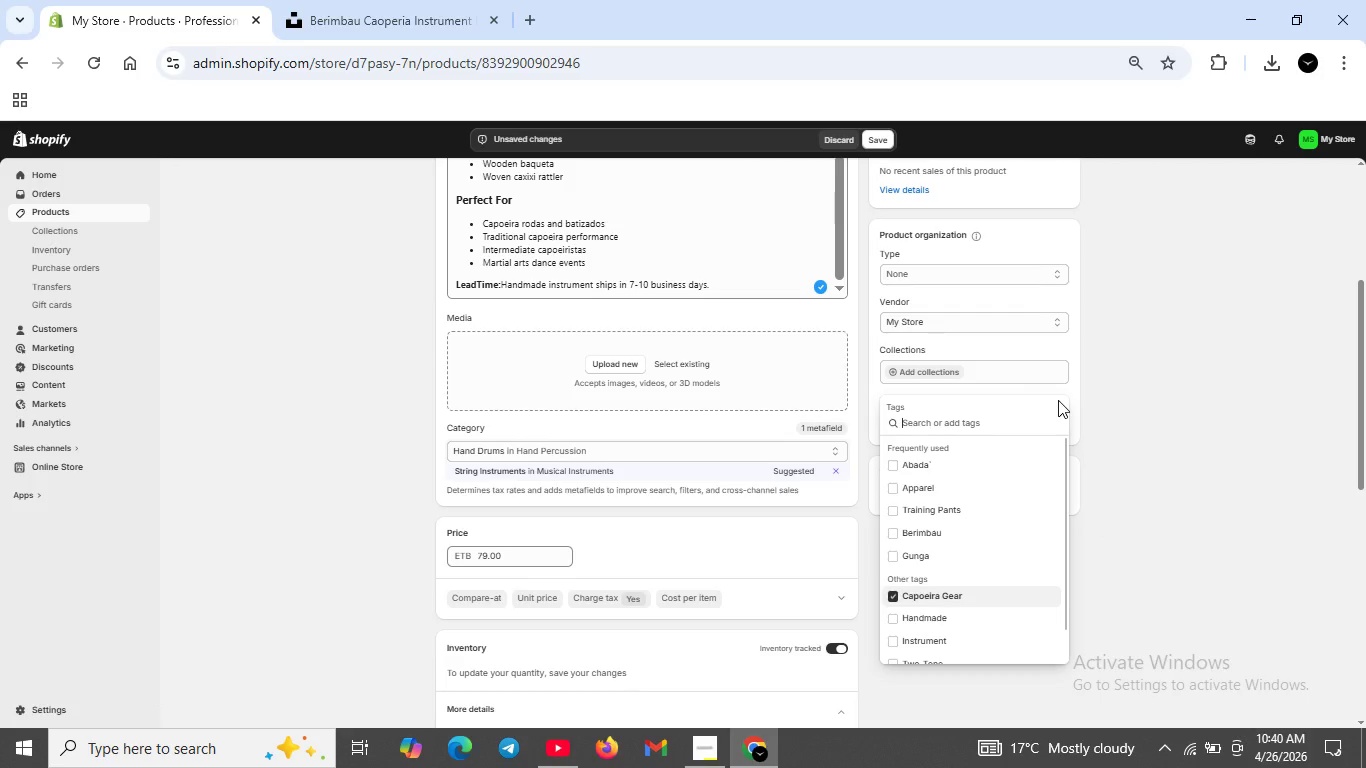 
type(Instrument )
 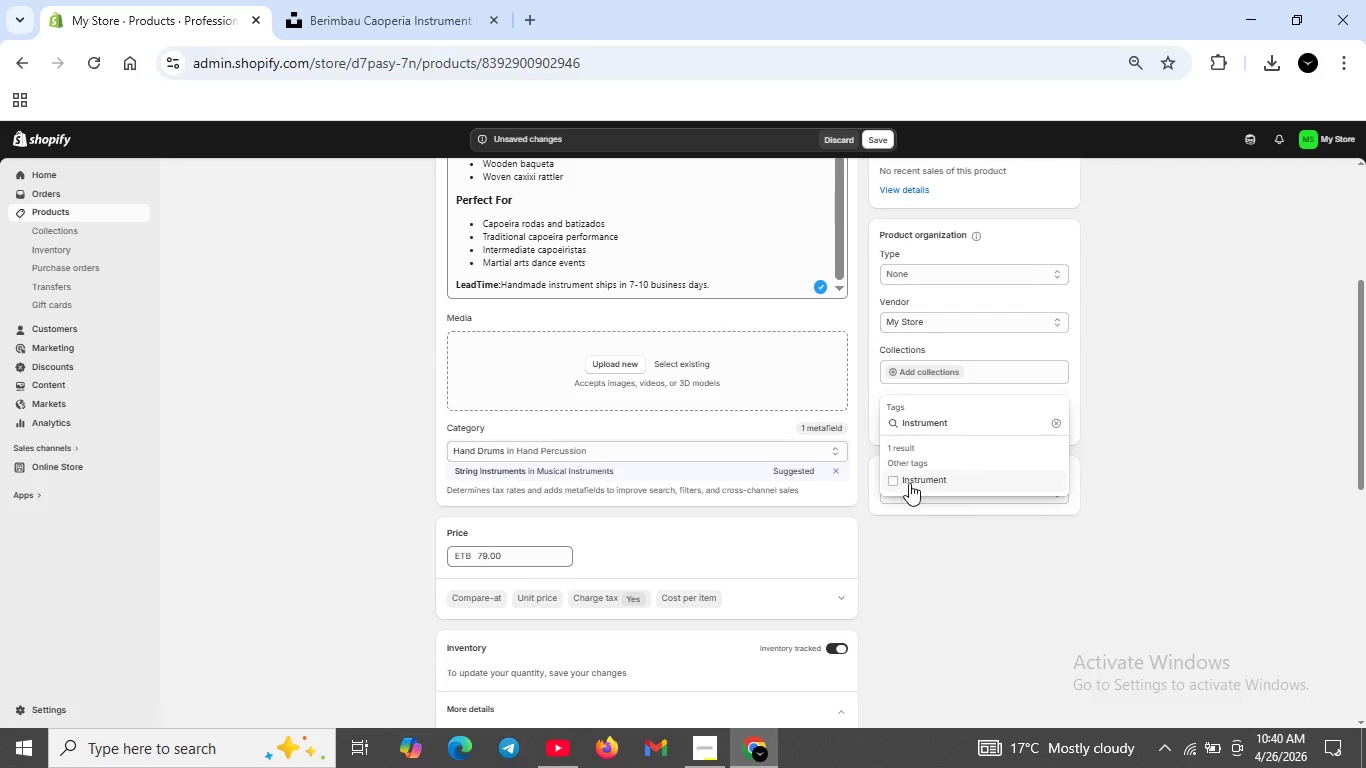 
left_click([891, 482])
 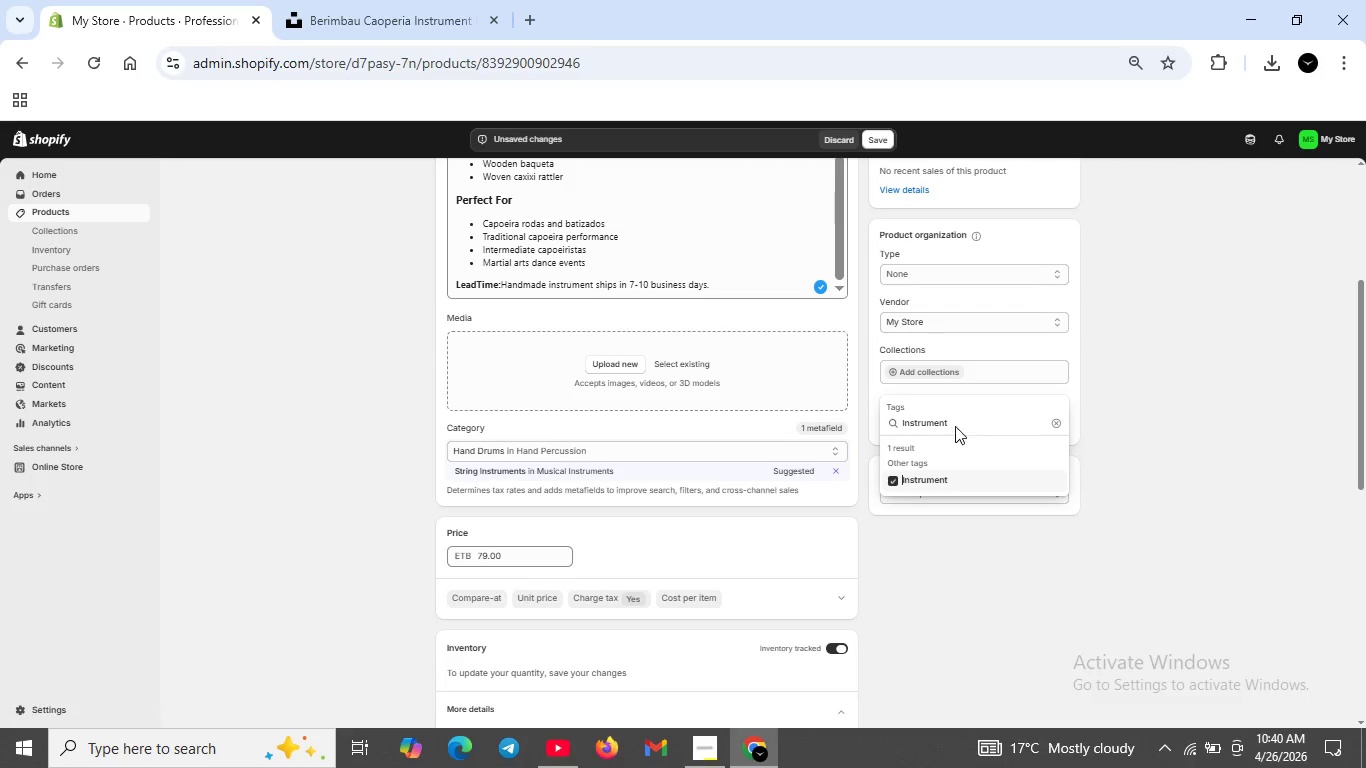 
left_click([1145, 416])
 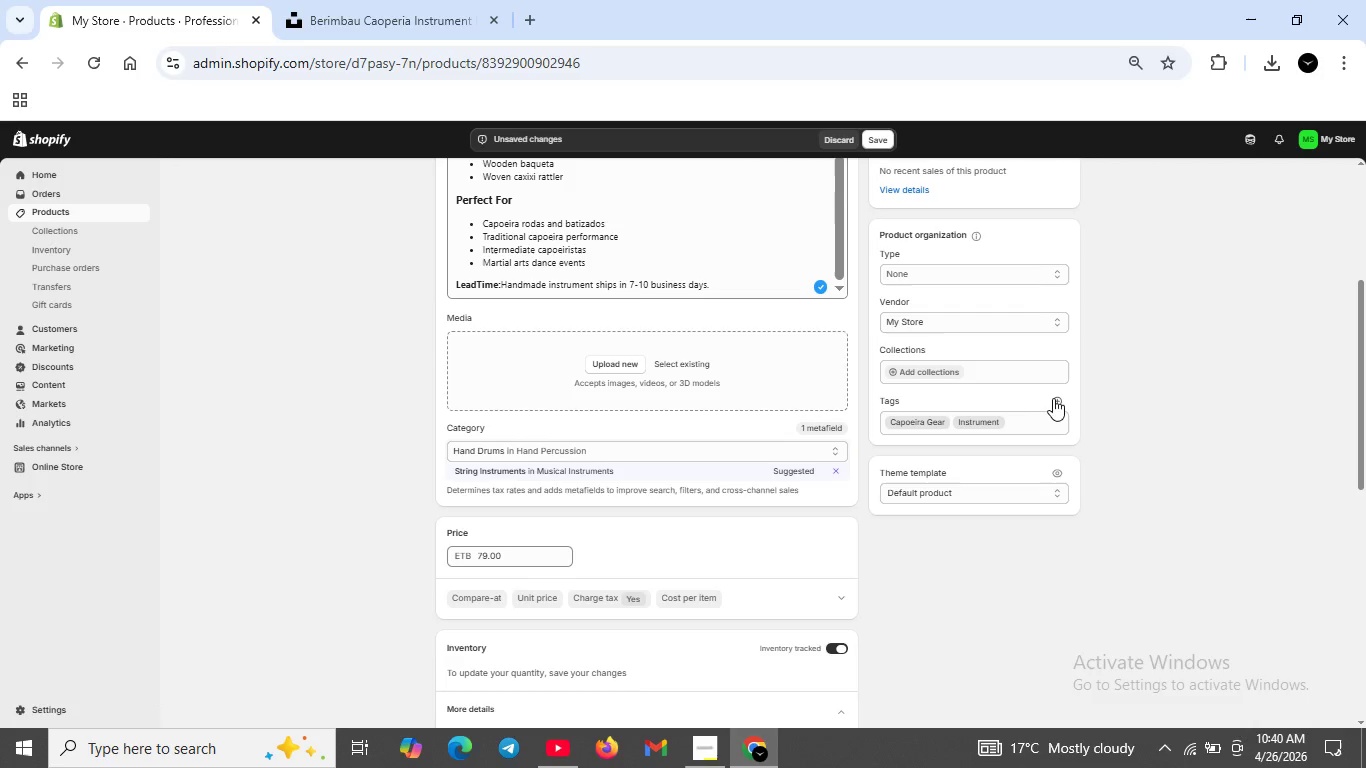 
left_click([1056, 398])
 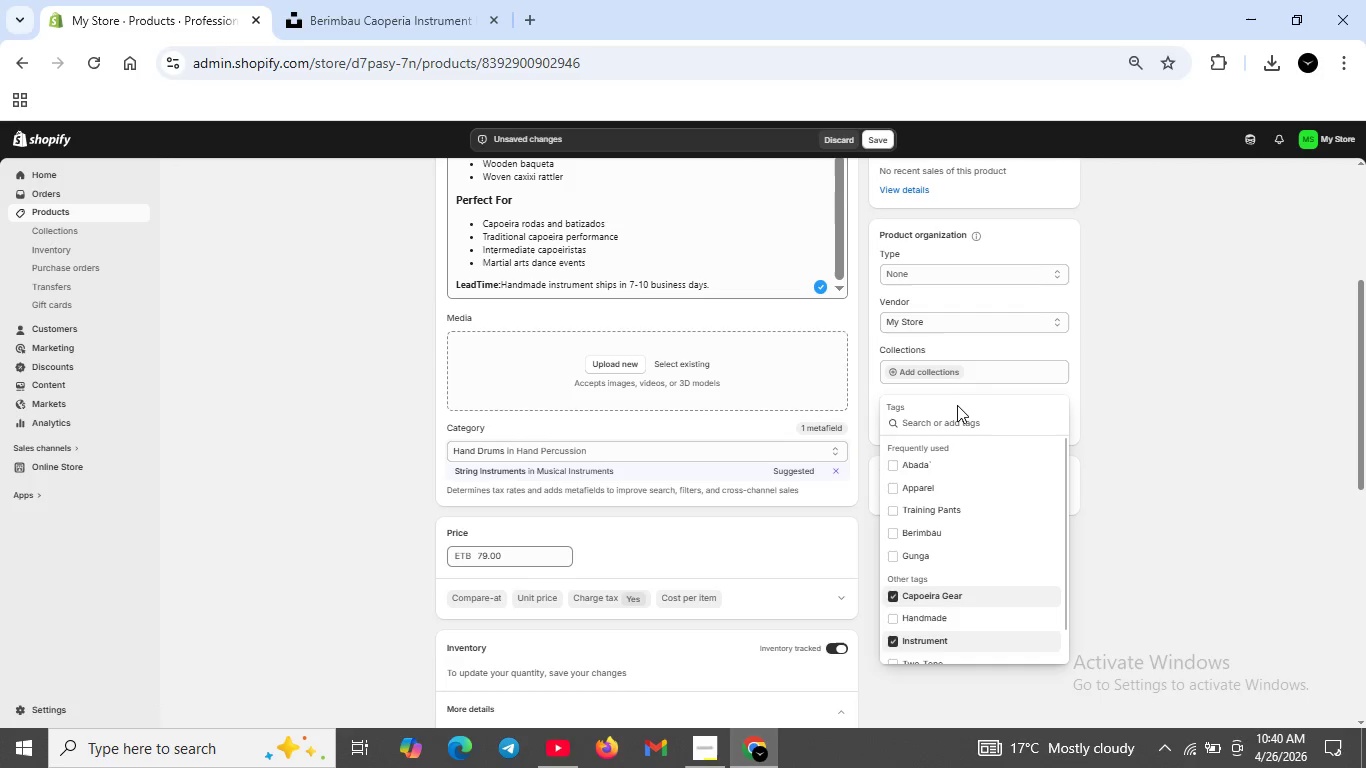 
scroll: coordinate [954, 457], scroll_direction: down, amount: 3.0
 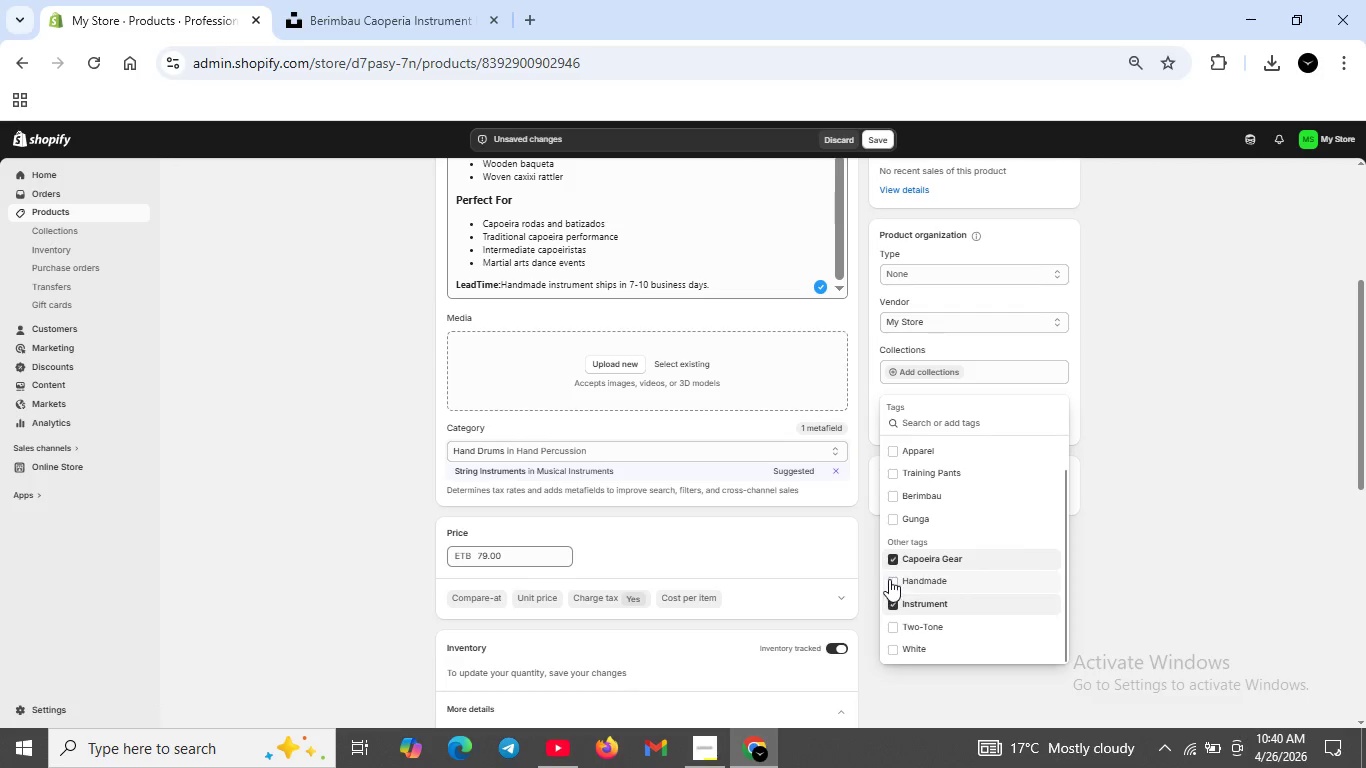 
left_click([891, 579])
 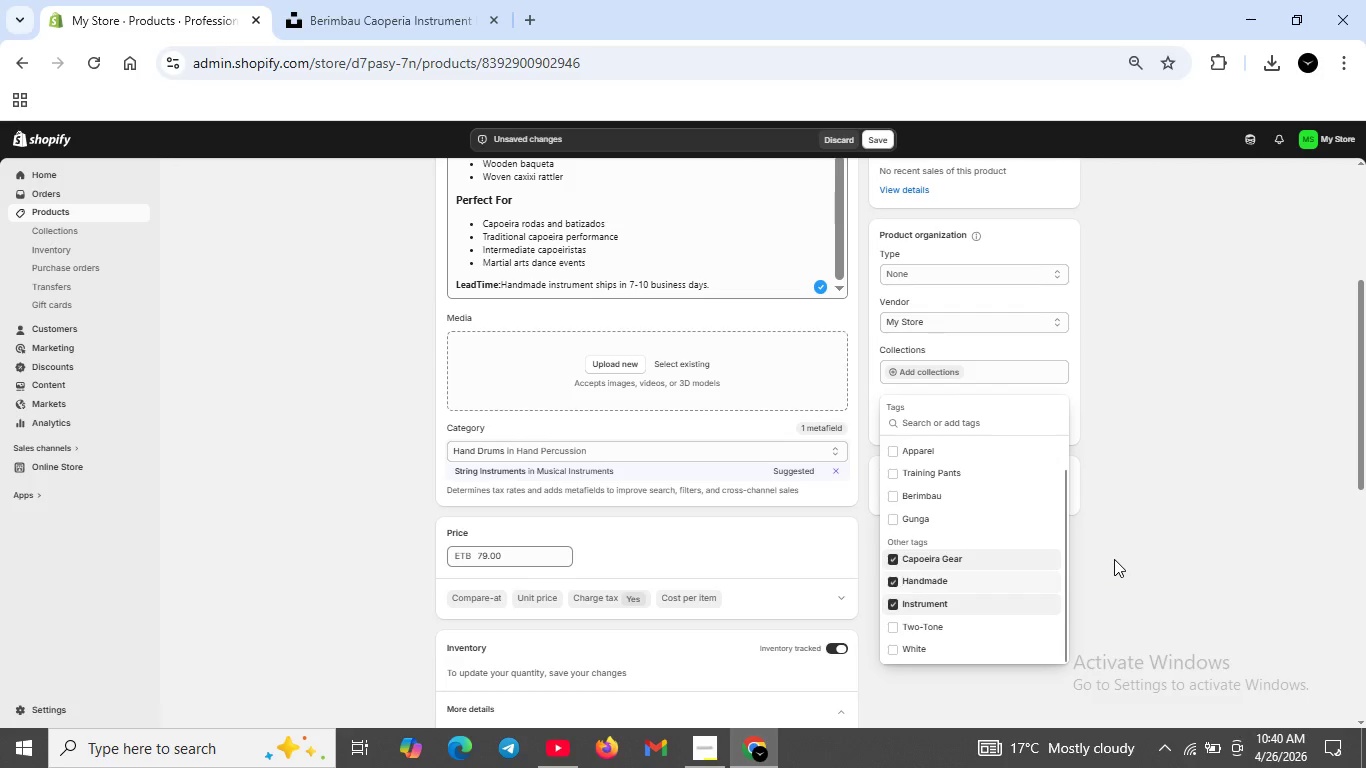 
left_click([1114, 559])
 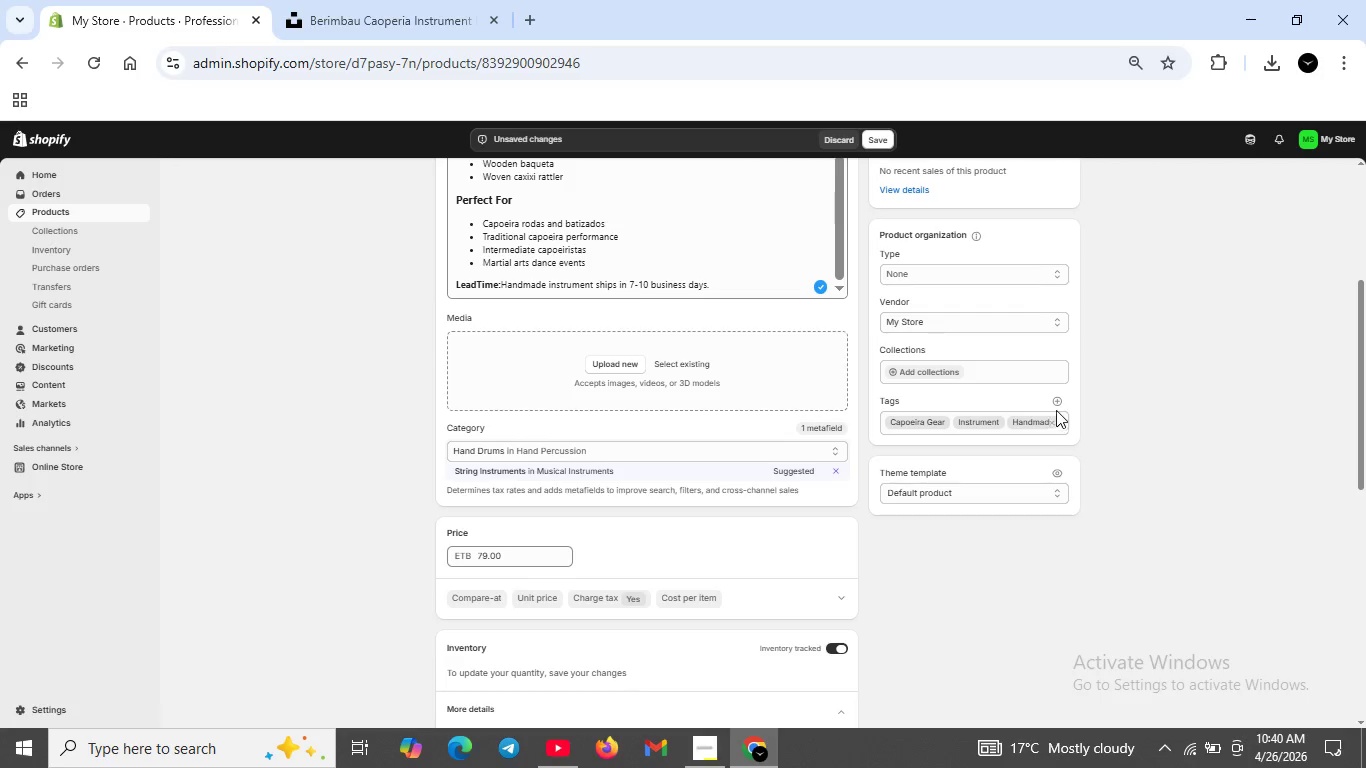 
left_click([1057, 401])
 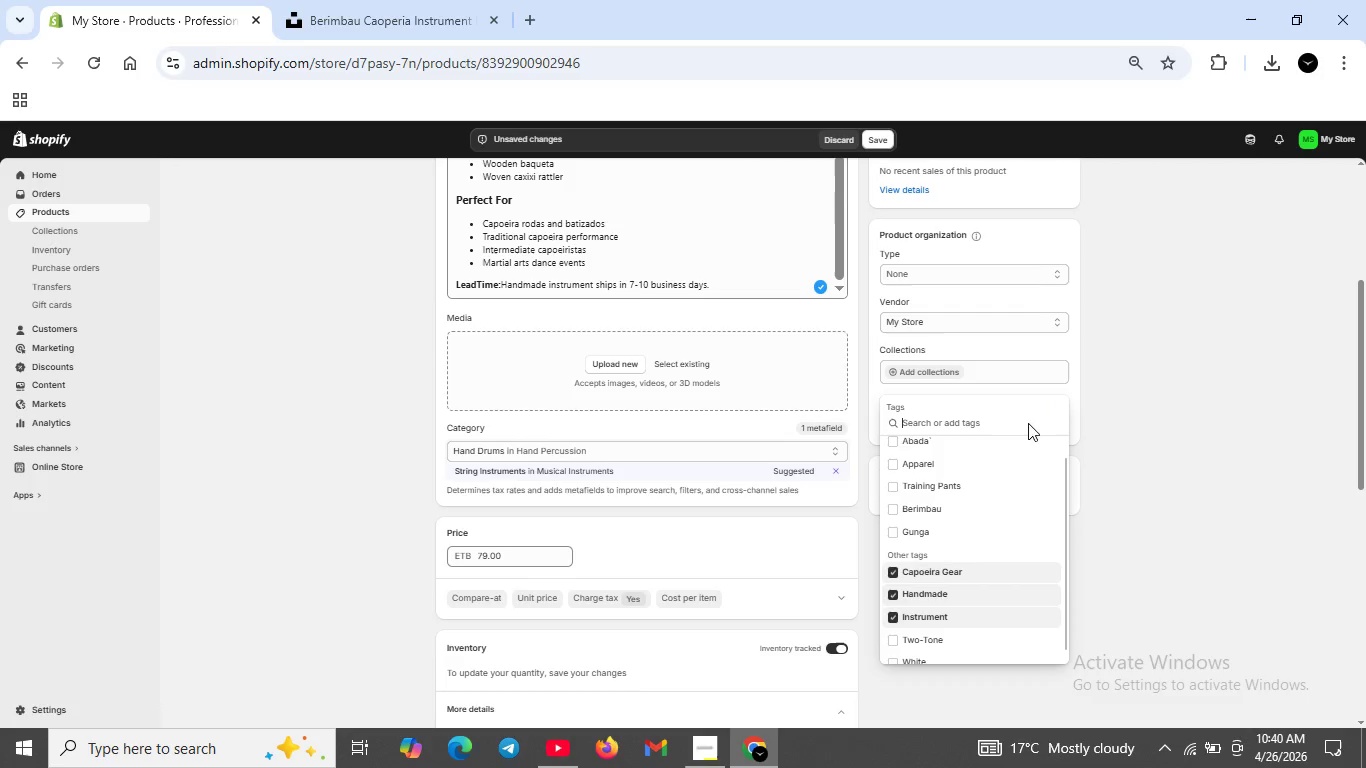 
scroll: coordinate [975, 498], scroll_direction: up, amount: 2.0
 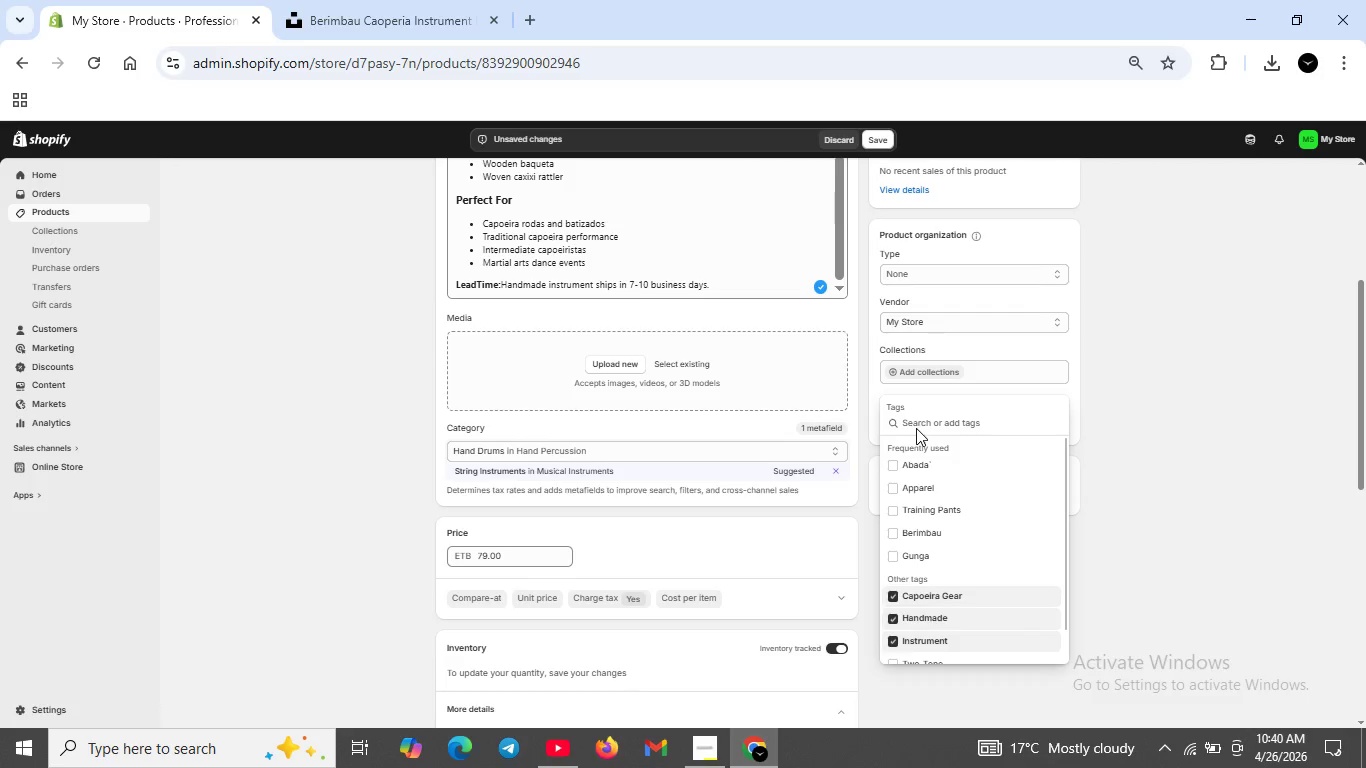 
type(Berimbau)
 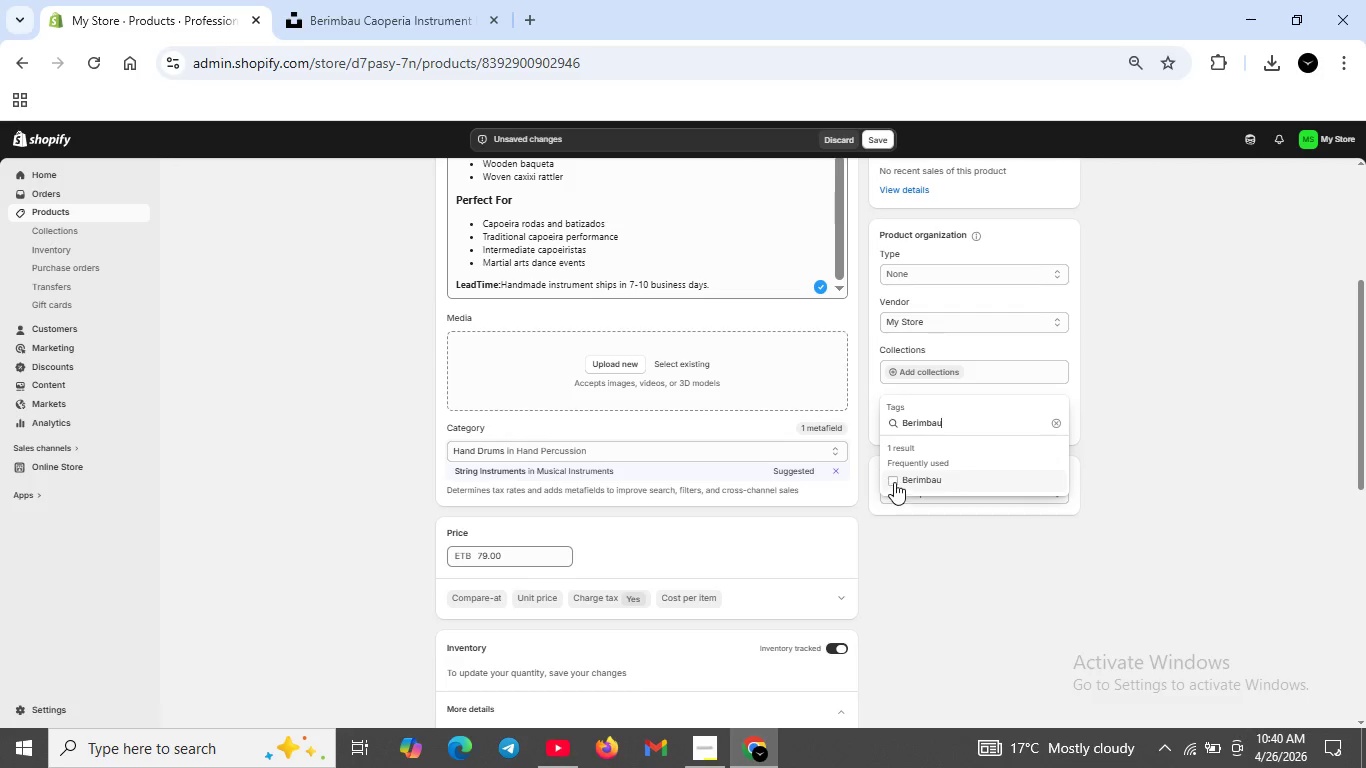 
left_click([894, 482])
 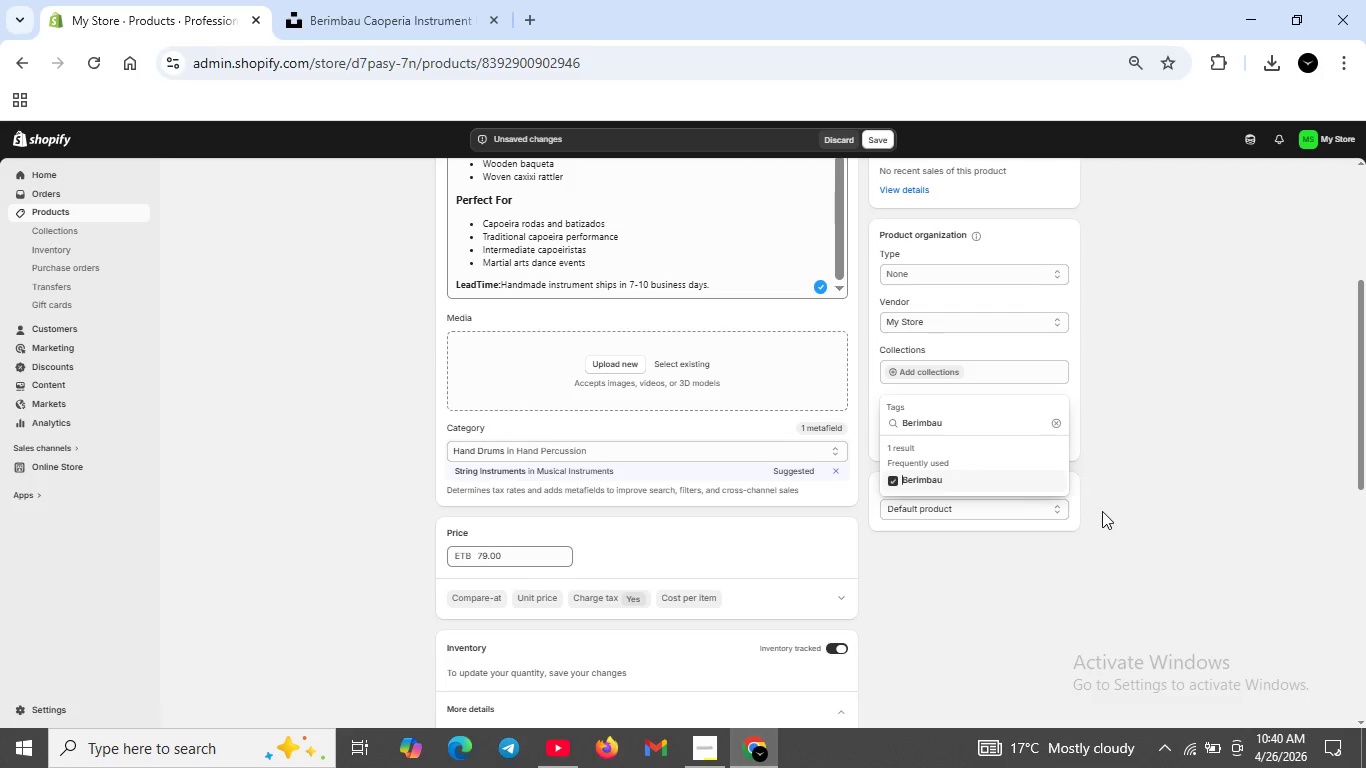 
left_click([1138, 524])
 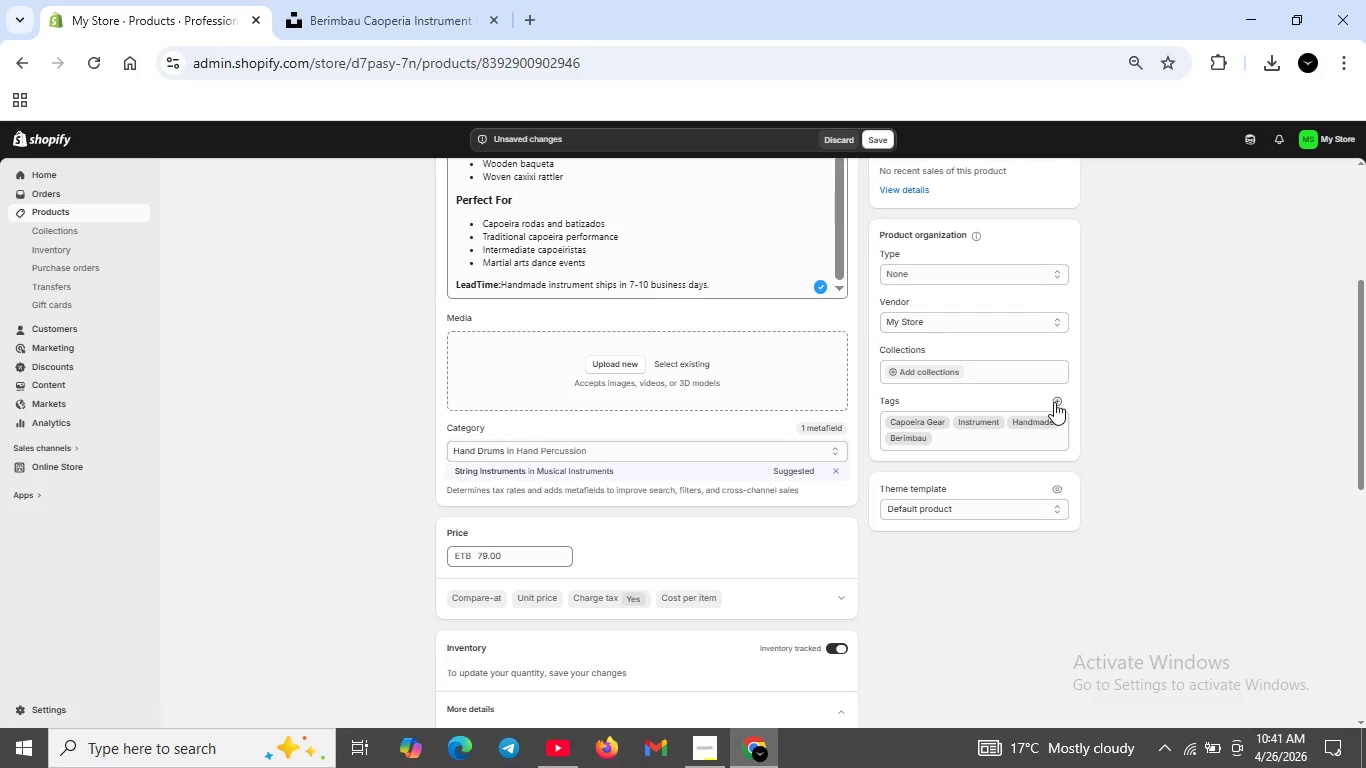 
left_click([1054, 402])
 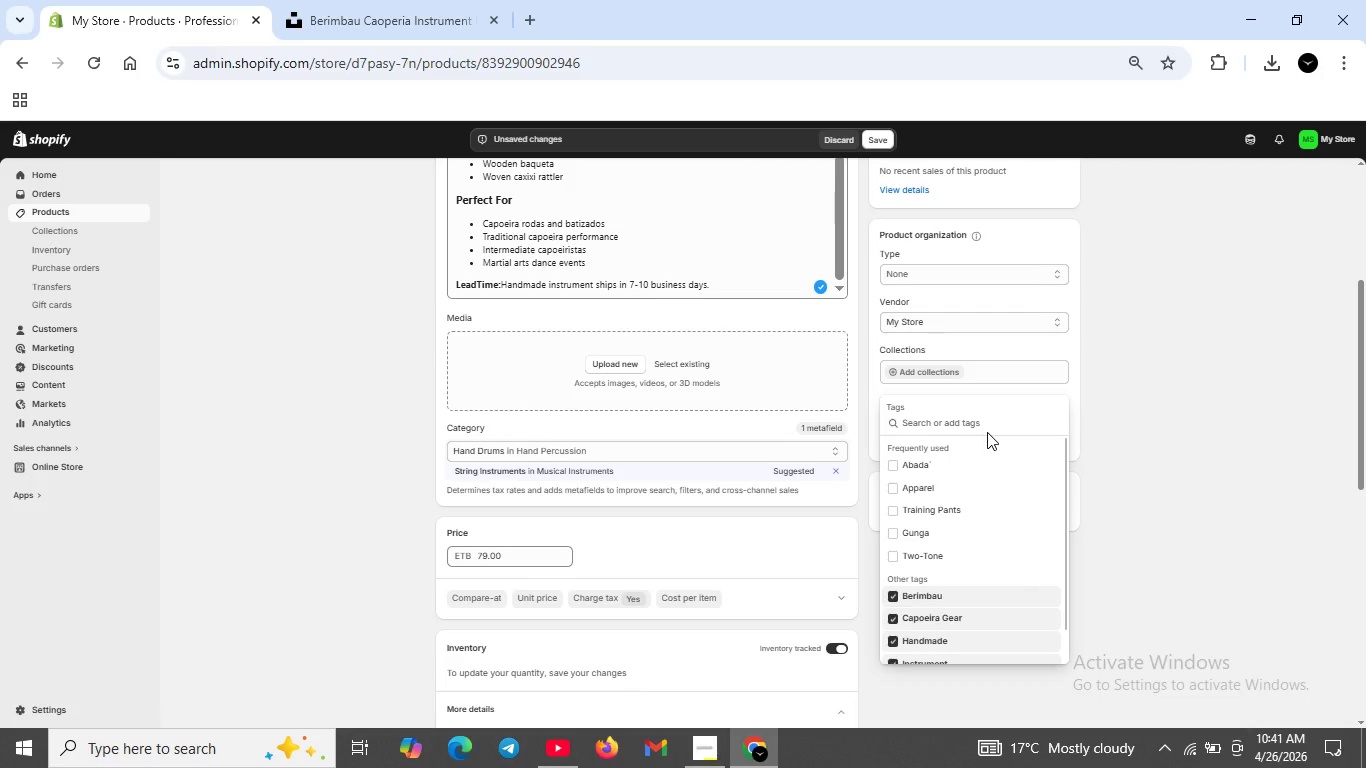 
type(Viola)
 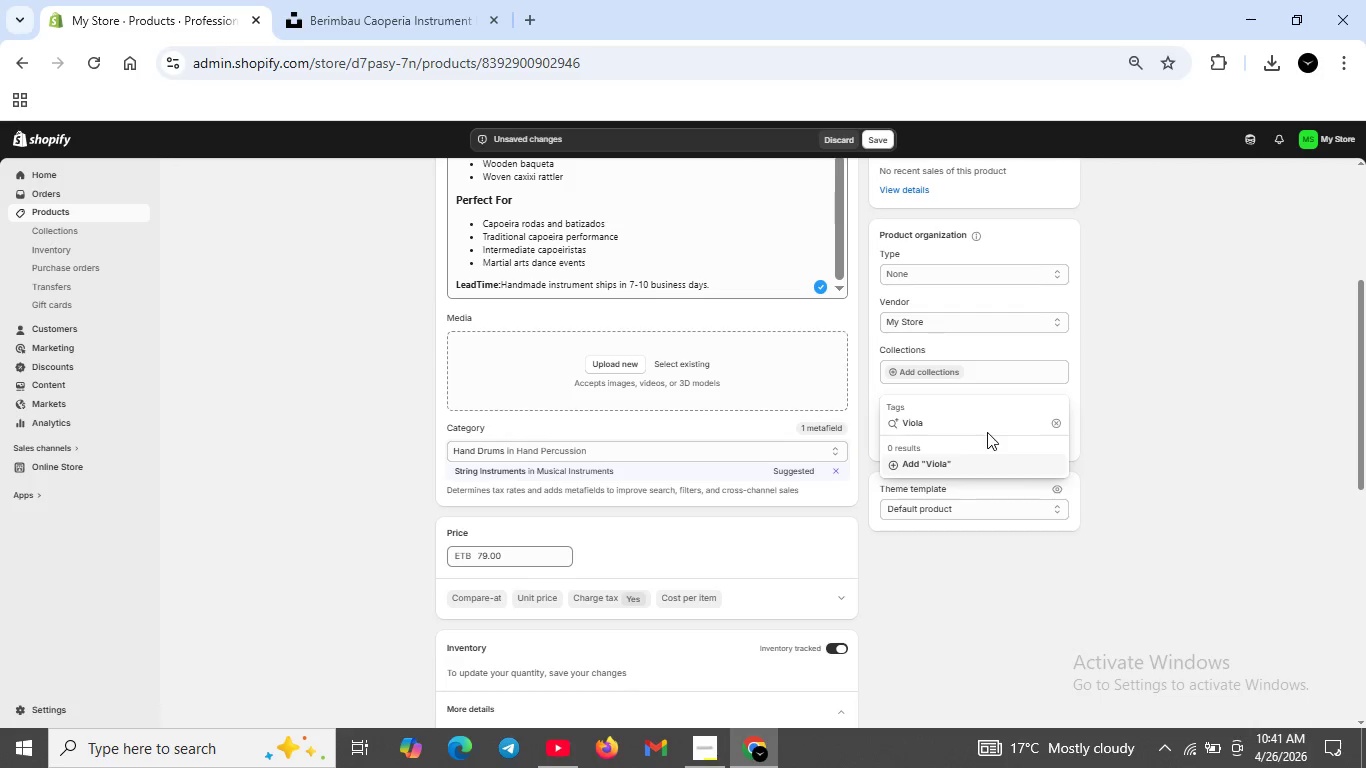 
mouse_move([907, 464])
 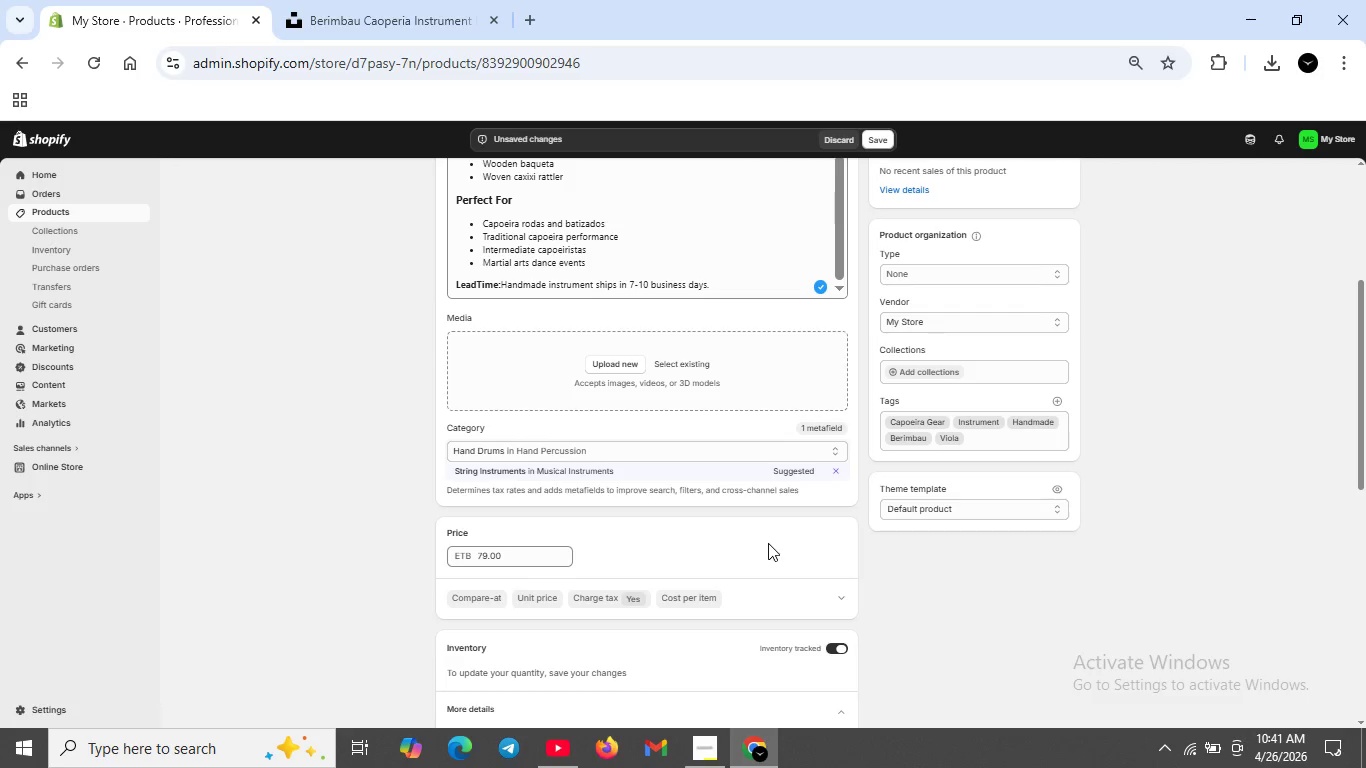 
wait(12.06)
 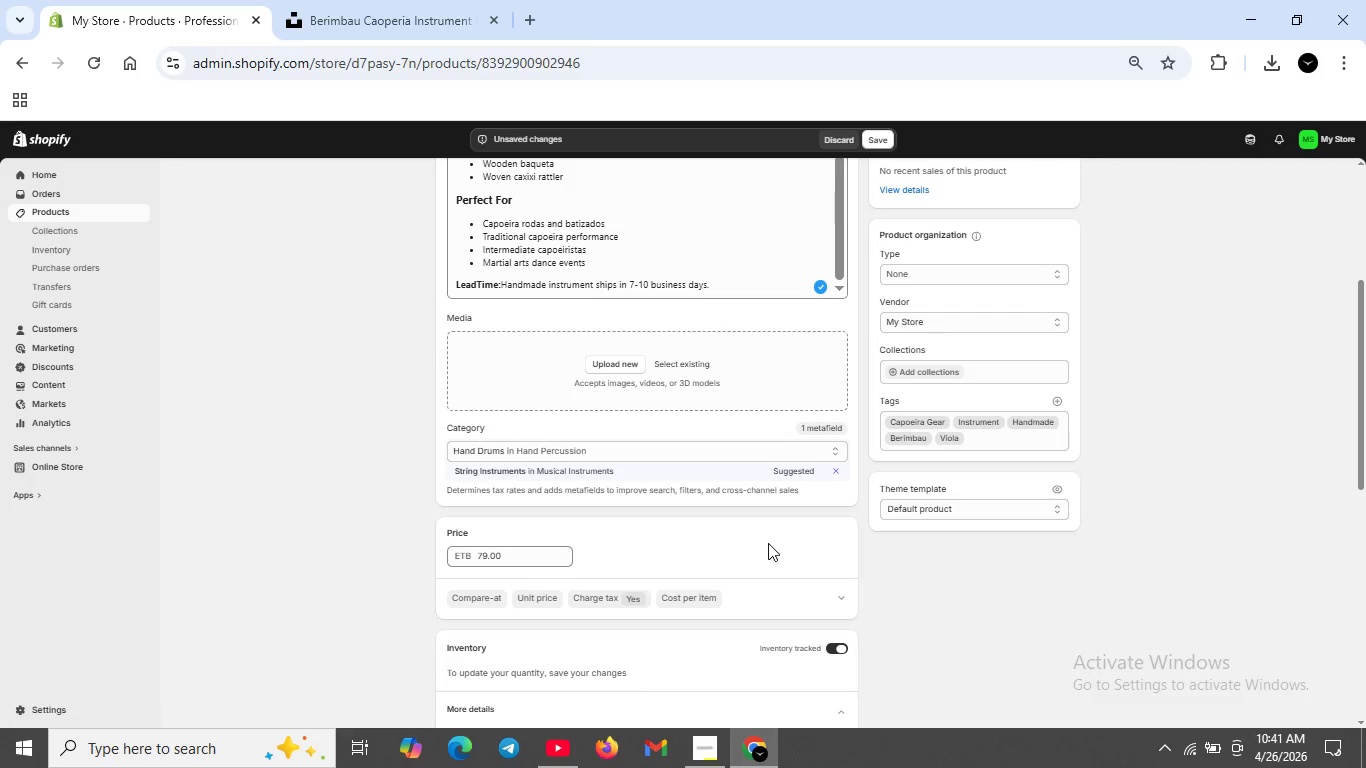 
scroll: coordinate [670, 597], scroll_direction: down, amount: 6.0
 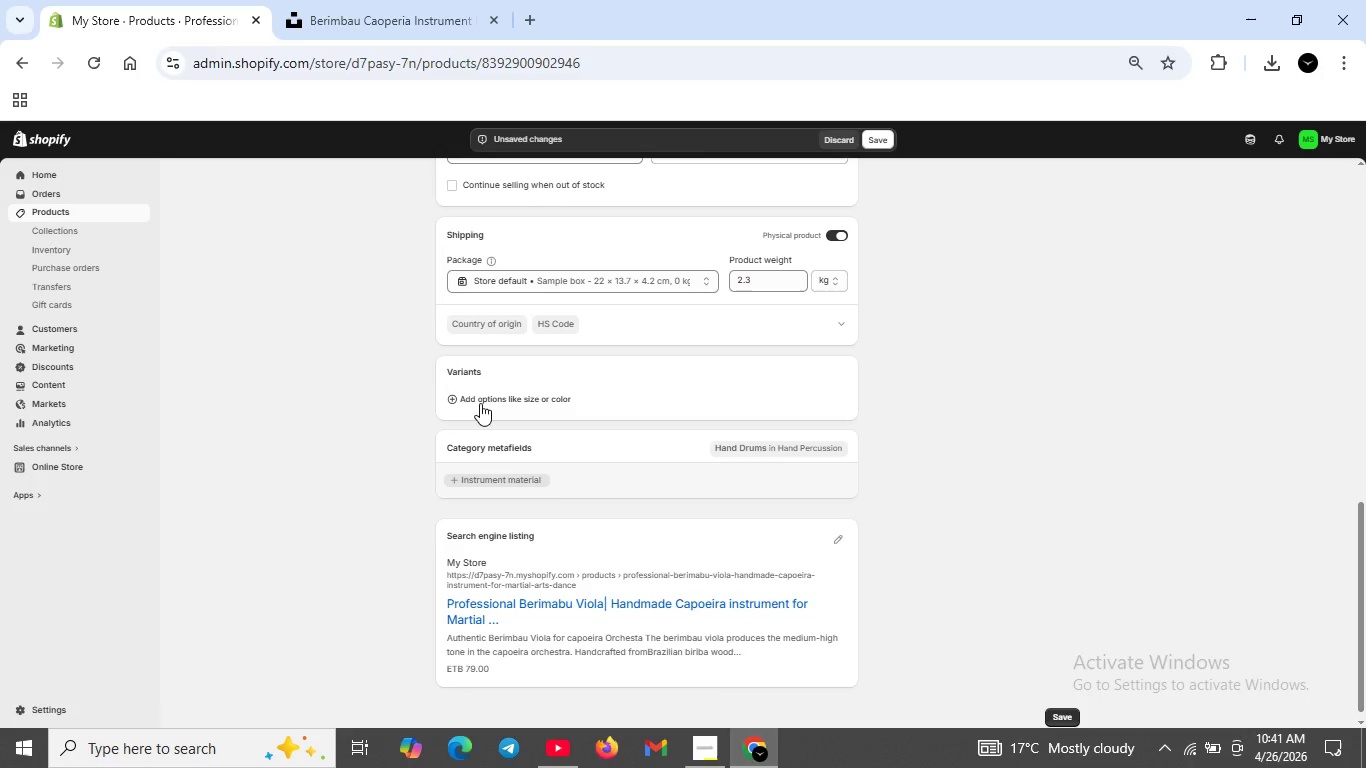 
left_click([462, 398])
 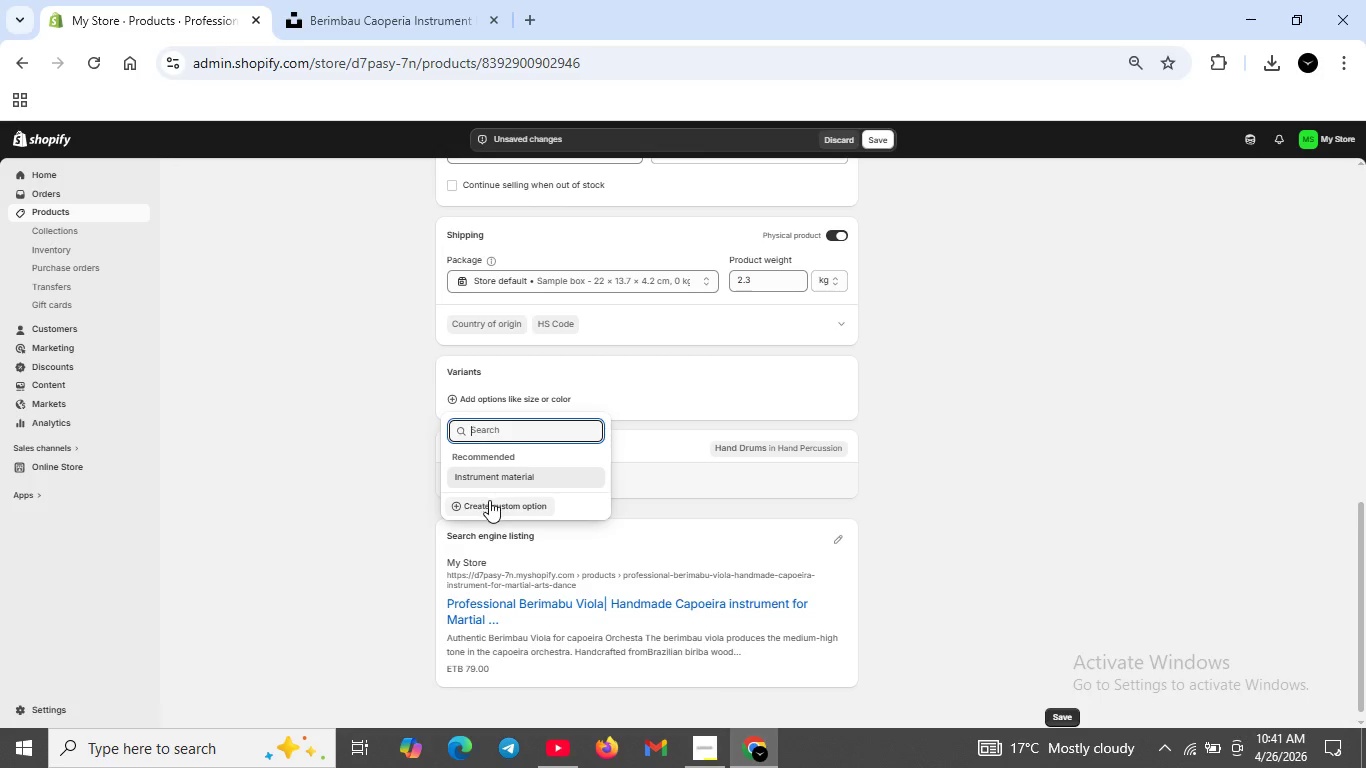 
wait(6.08)
 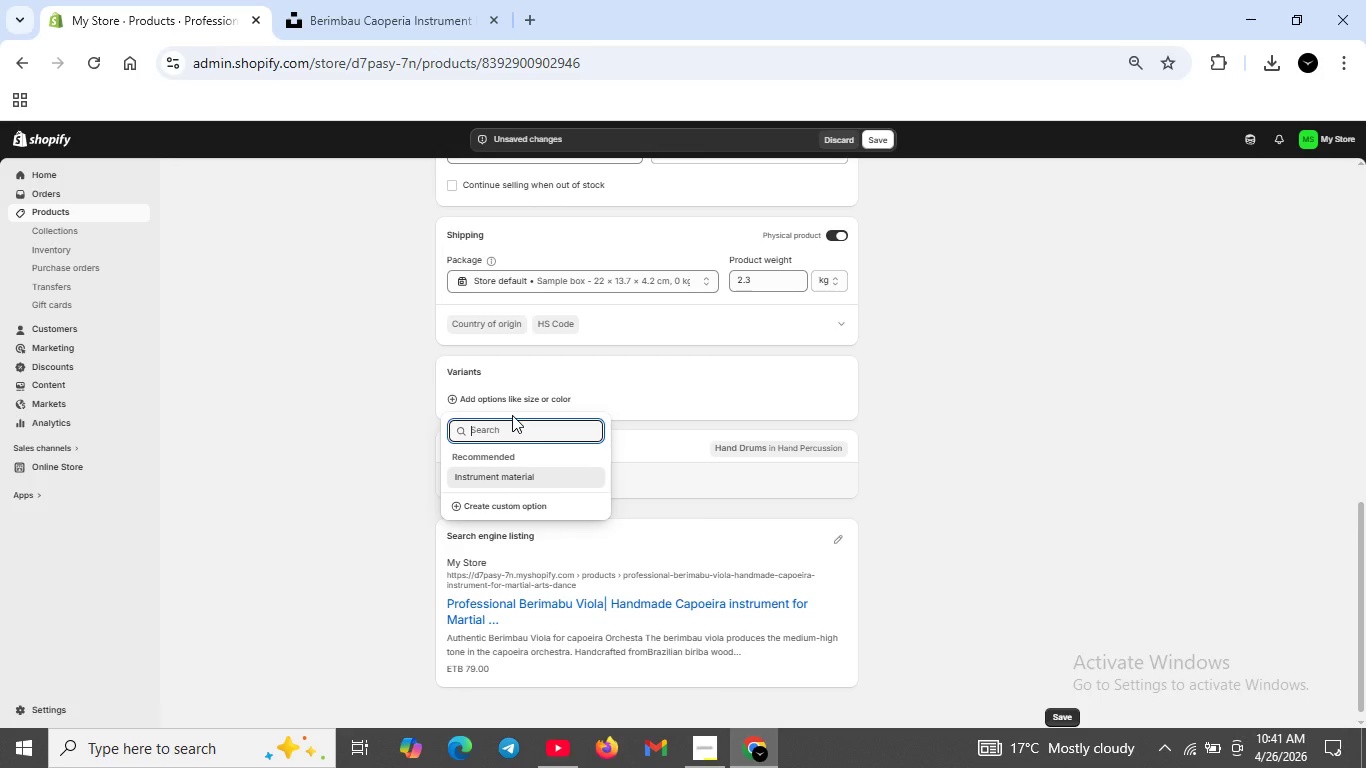 
left_click([506, 437])
 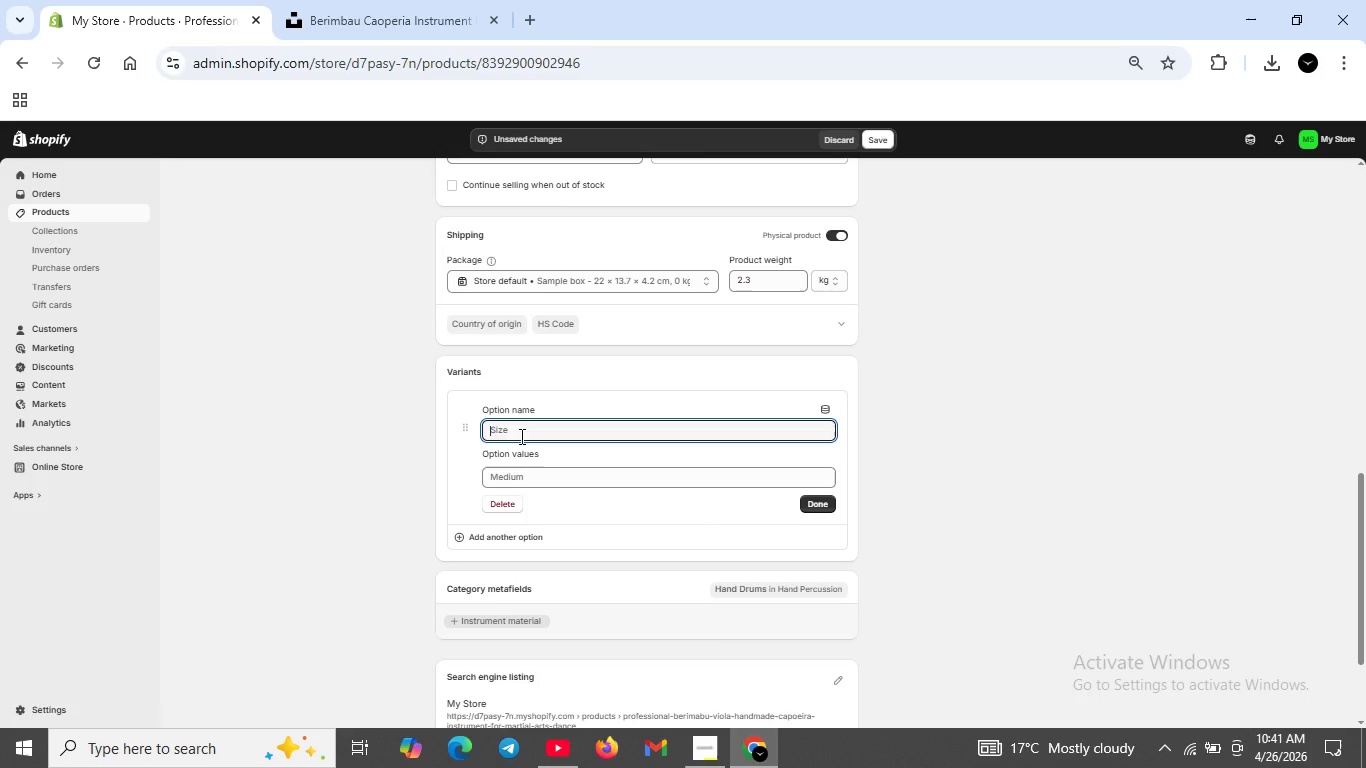 
type(Pitch)
 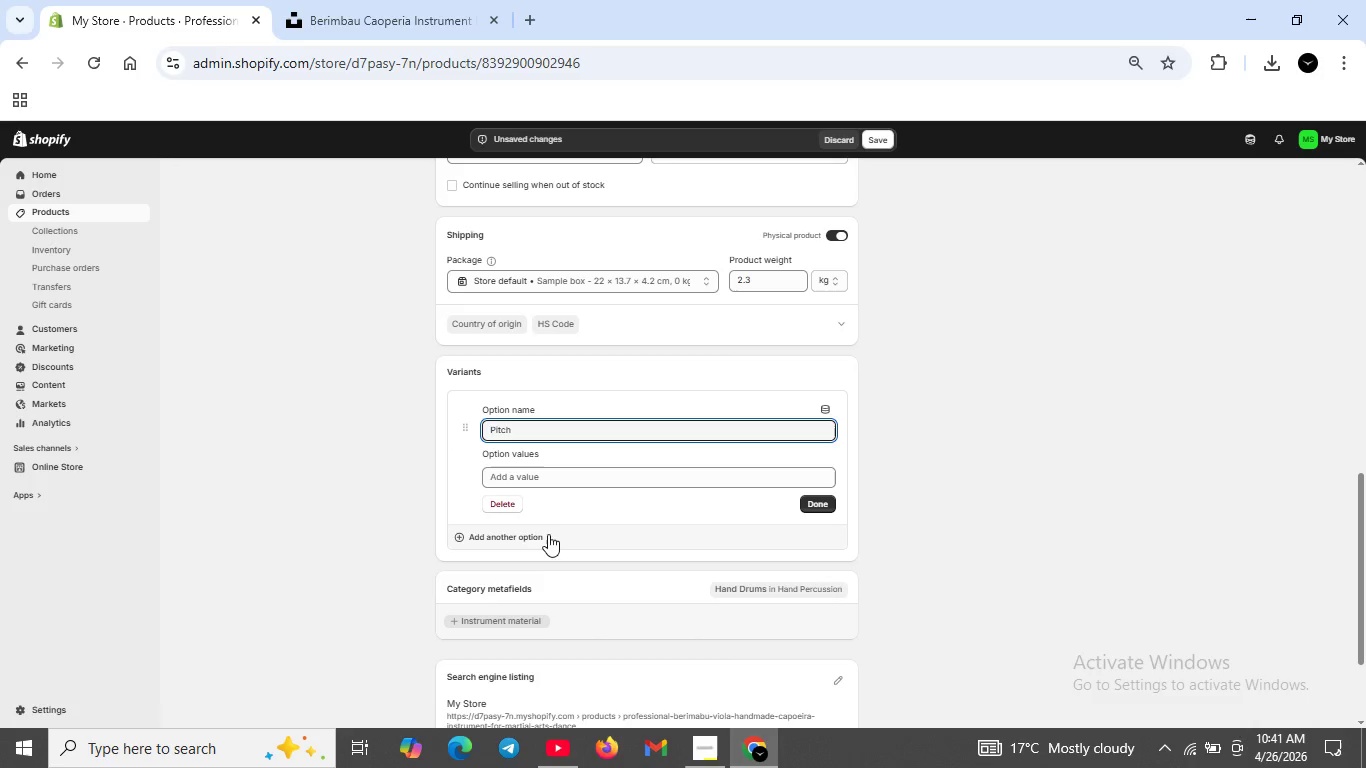 
left_click([524, 473])
 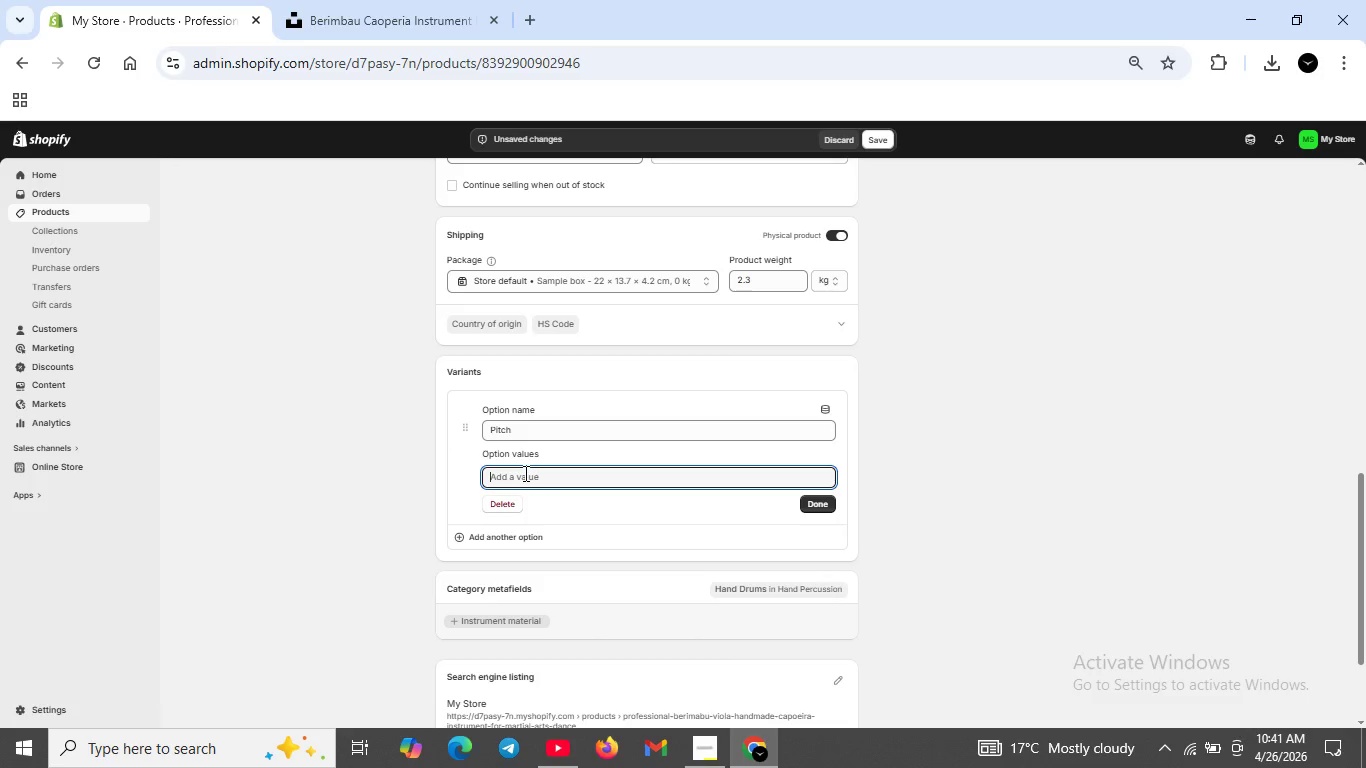 
type(Lw(Gunga))
 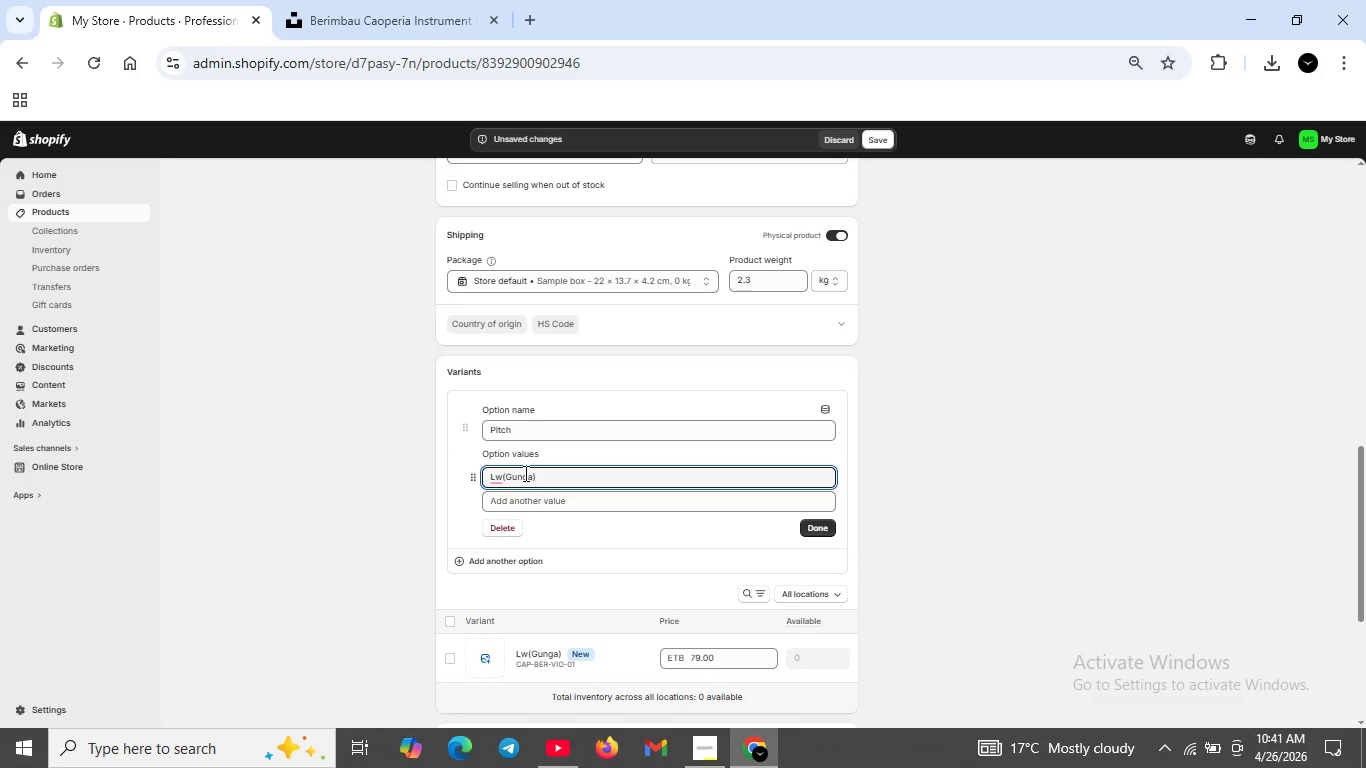 
left_click([496, 473])
 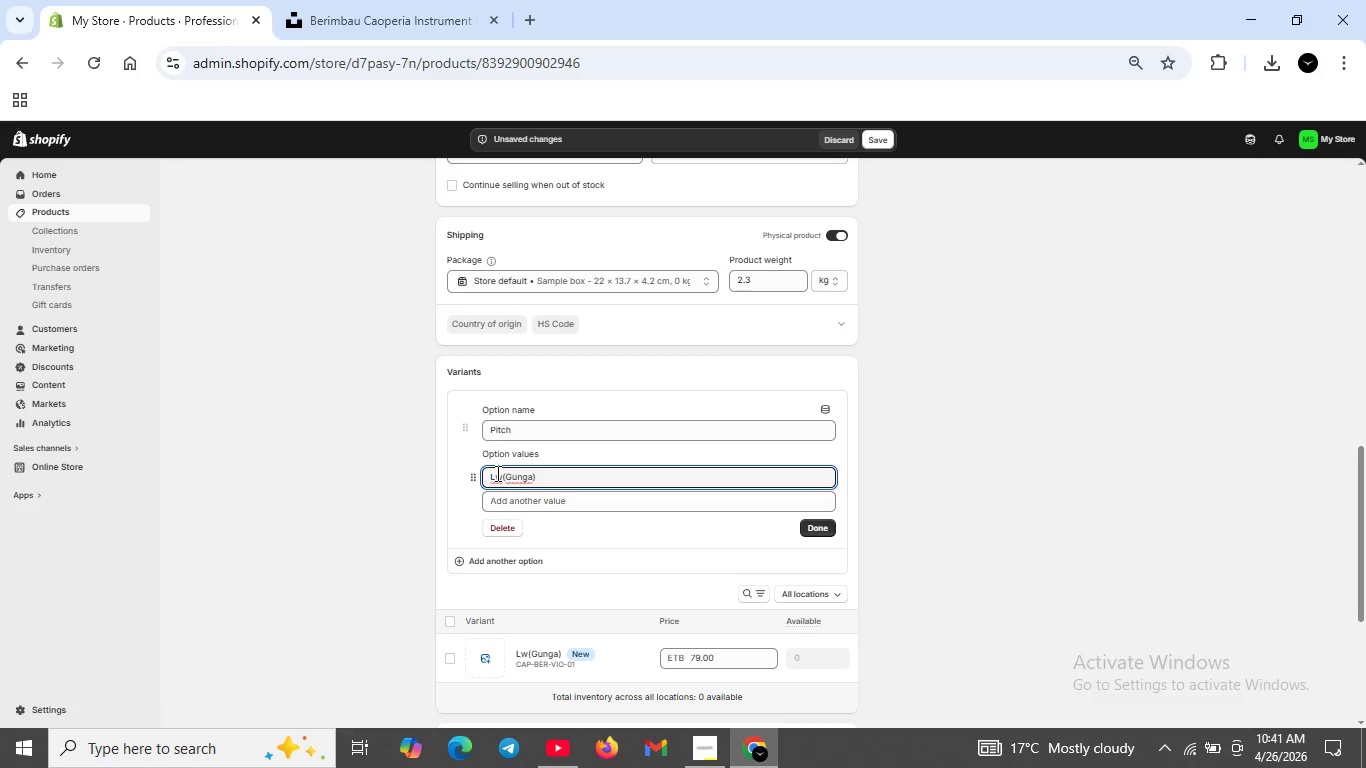 
key(0)
 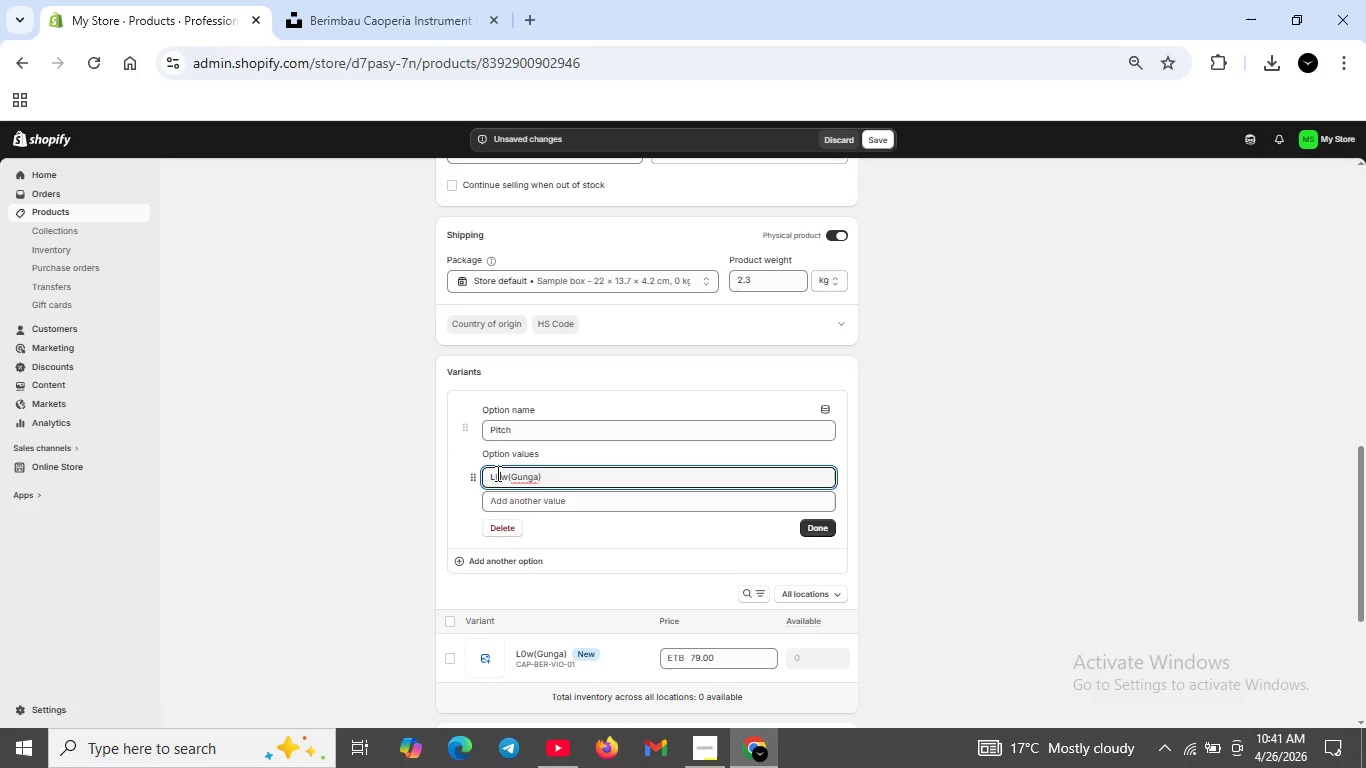 
key(Backspace)
 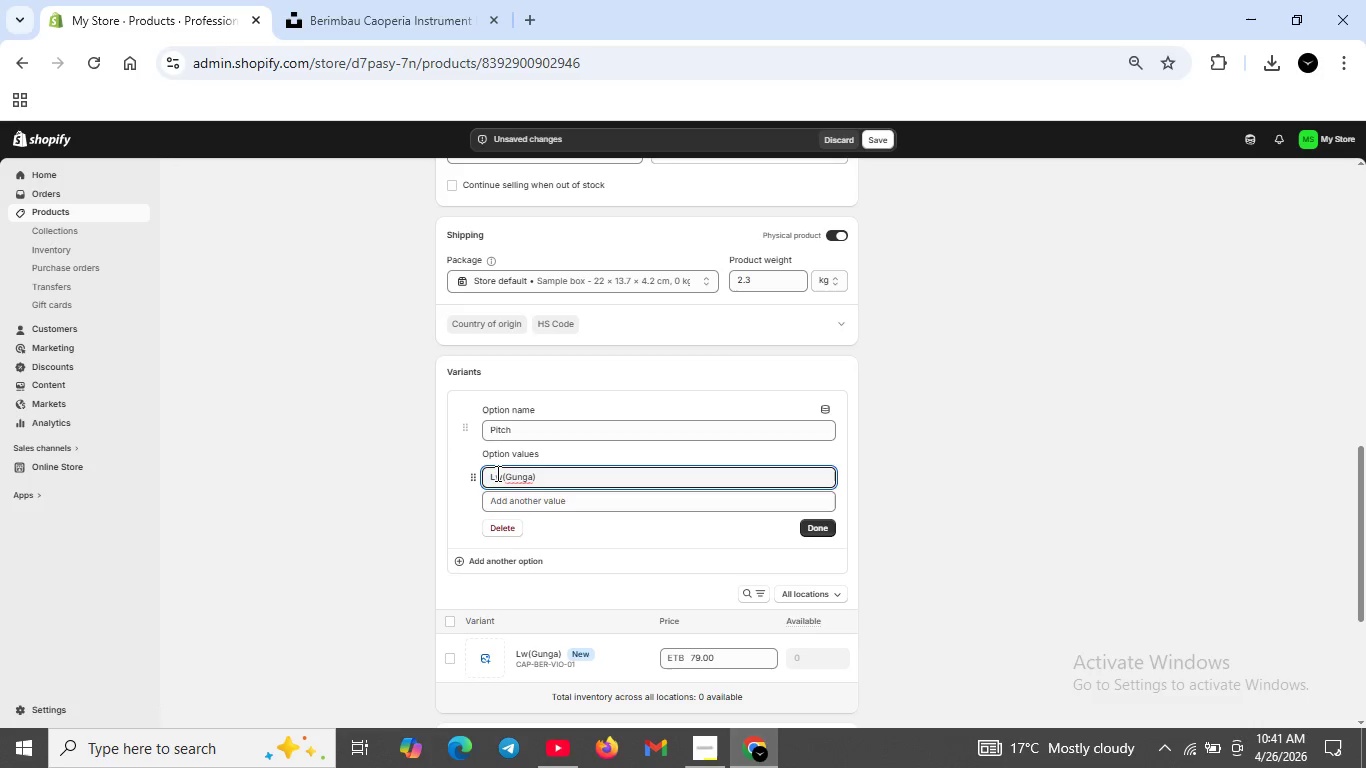 
key(O)
 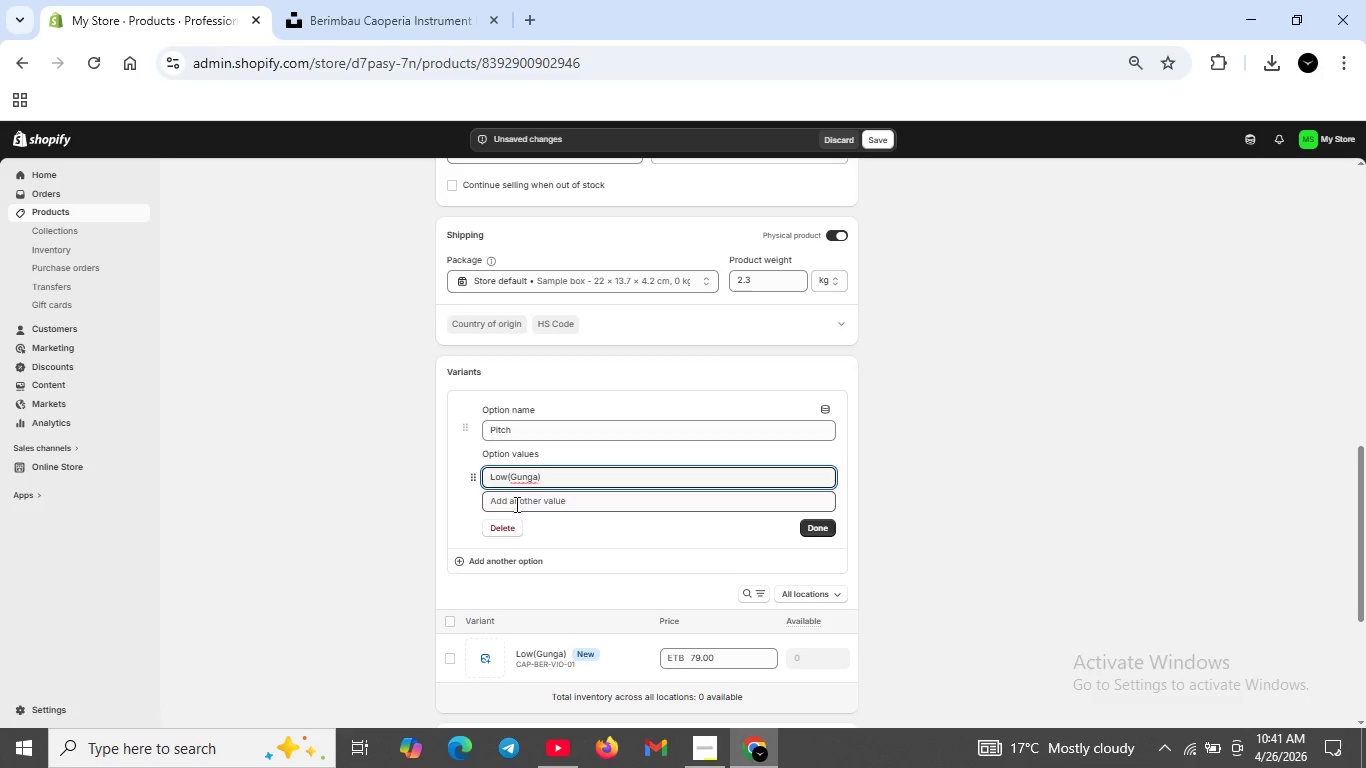 
left_click([515, 504])
 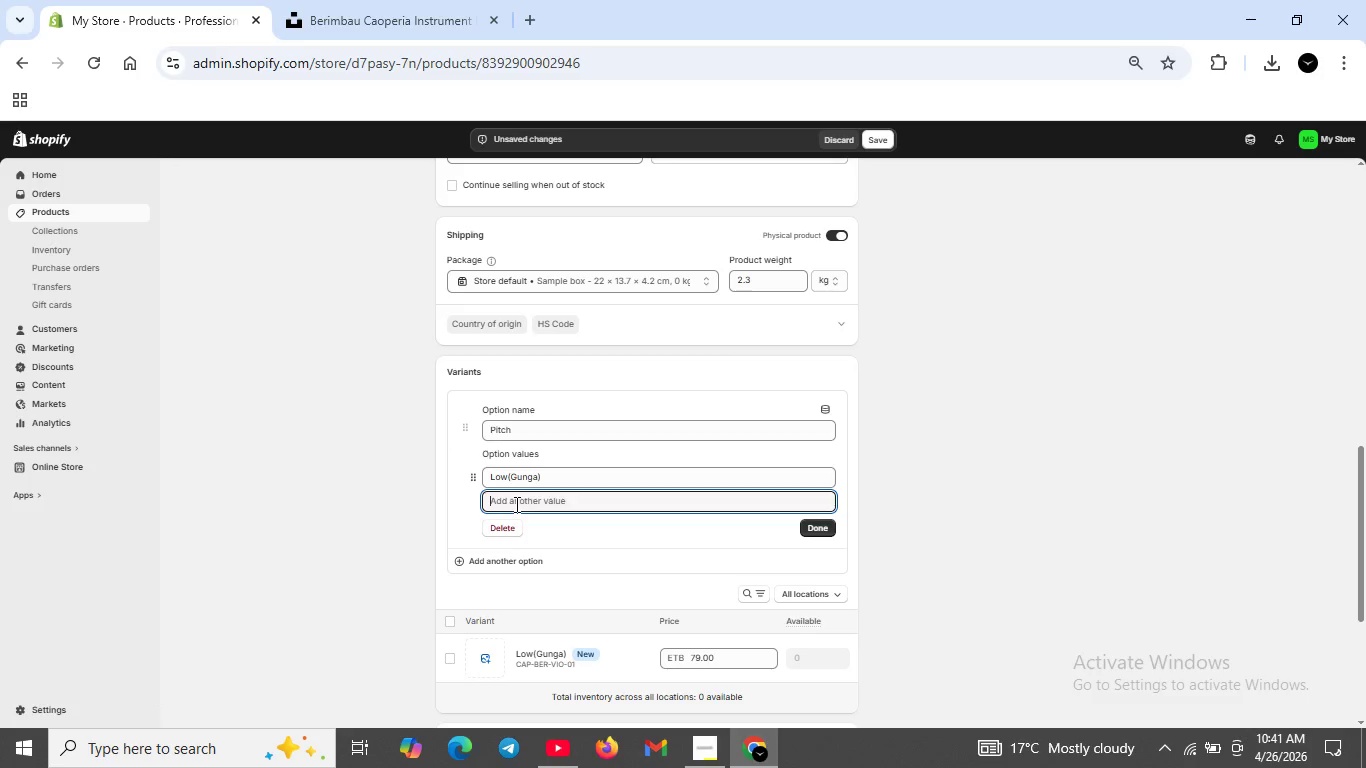 
type(Medium (Medio))
 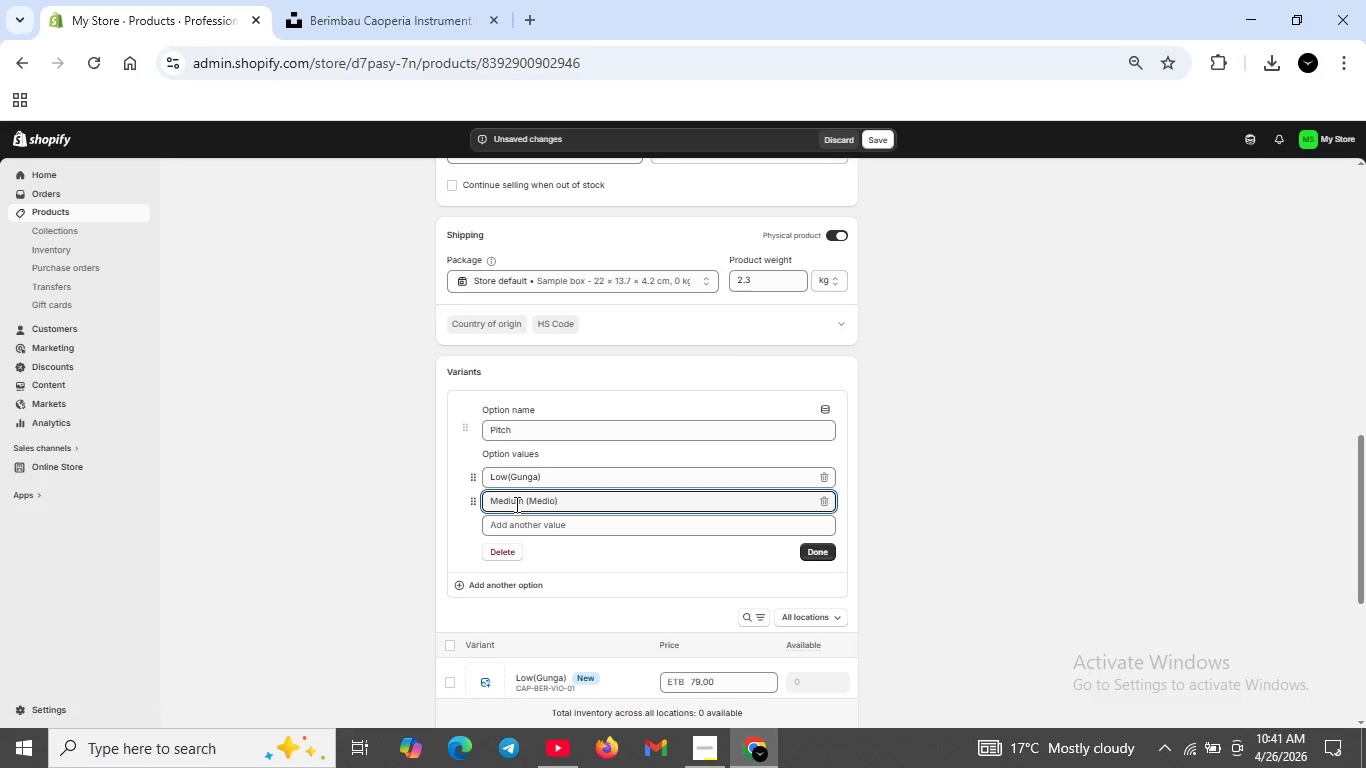 
left_click([510, 530])
 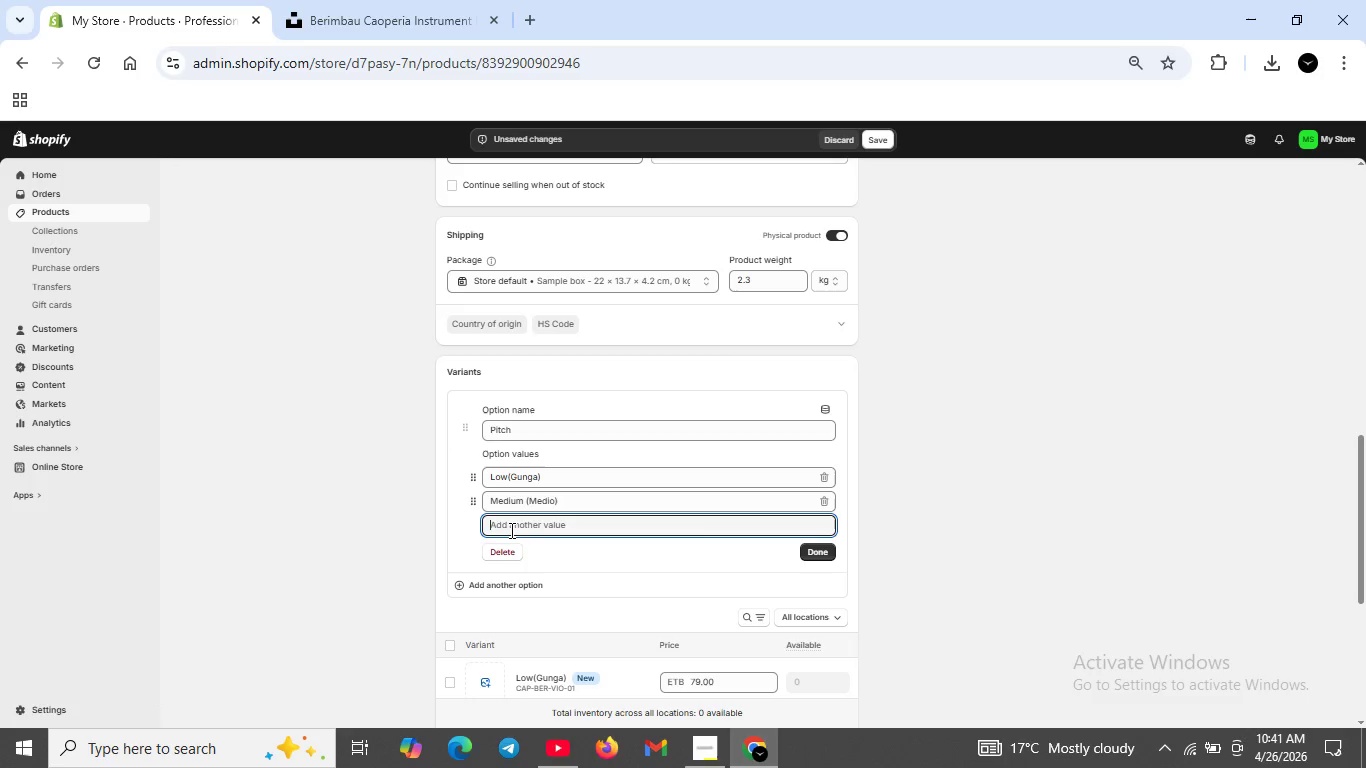 
type(High(Viola))
 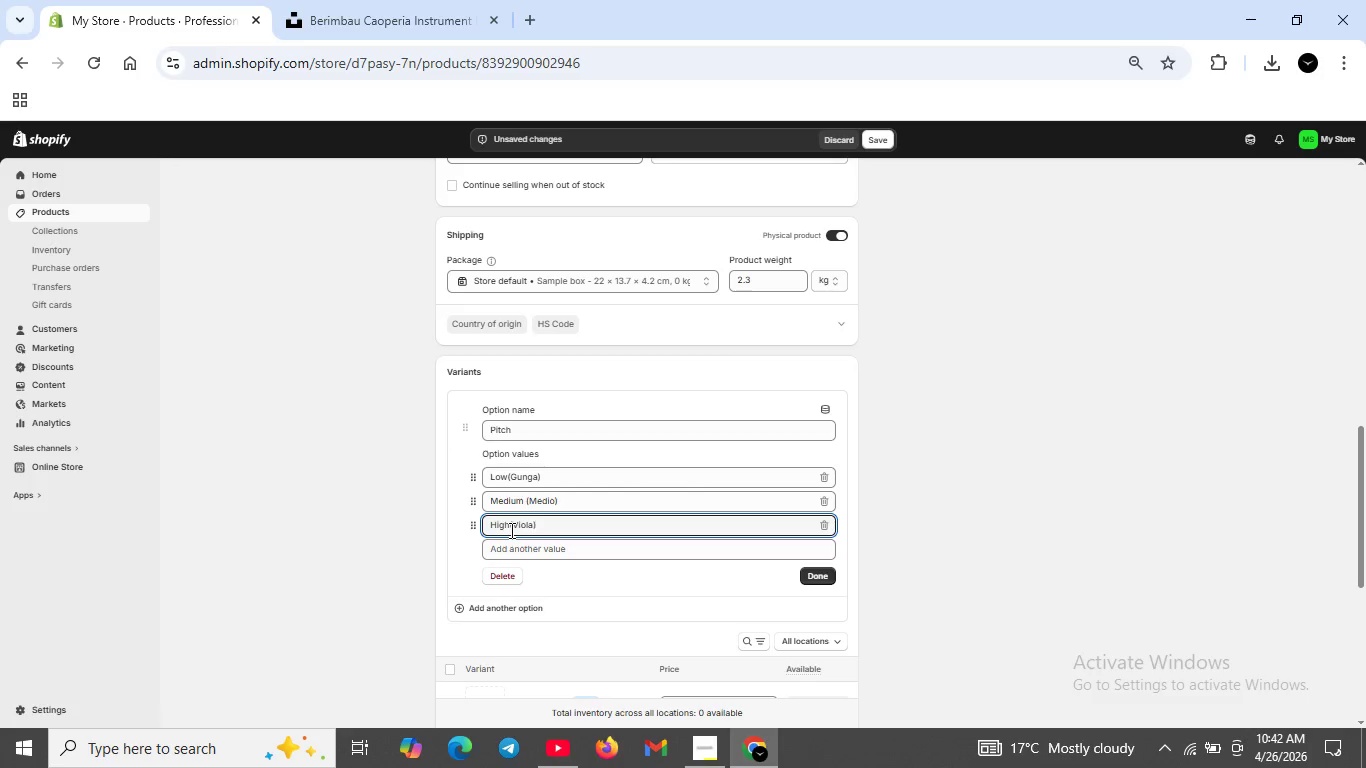 
left_click([811, 575])
 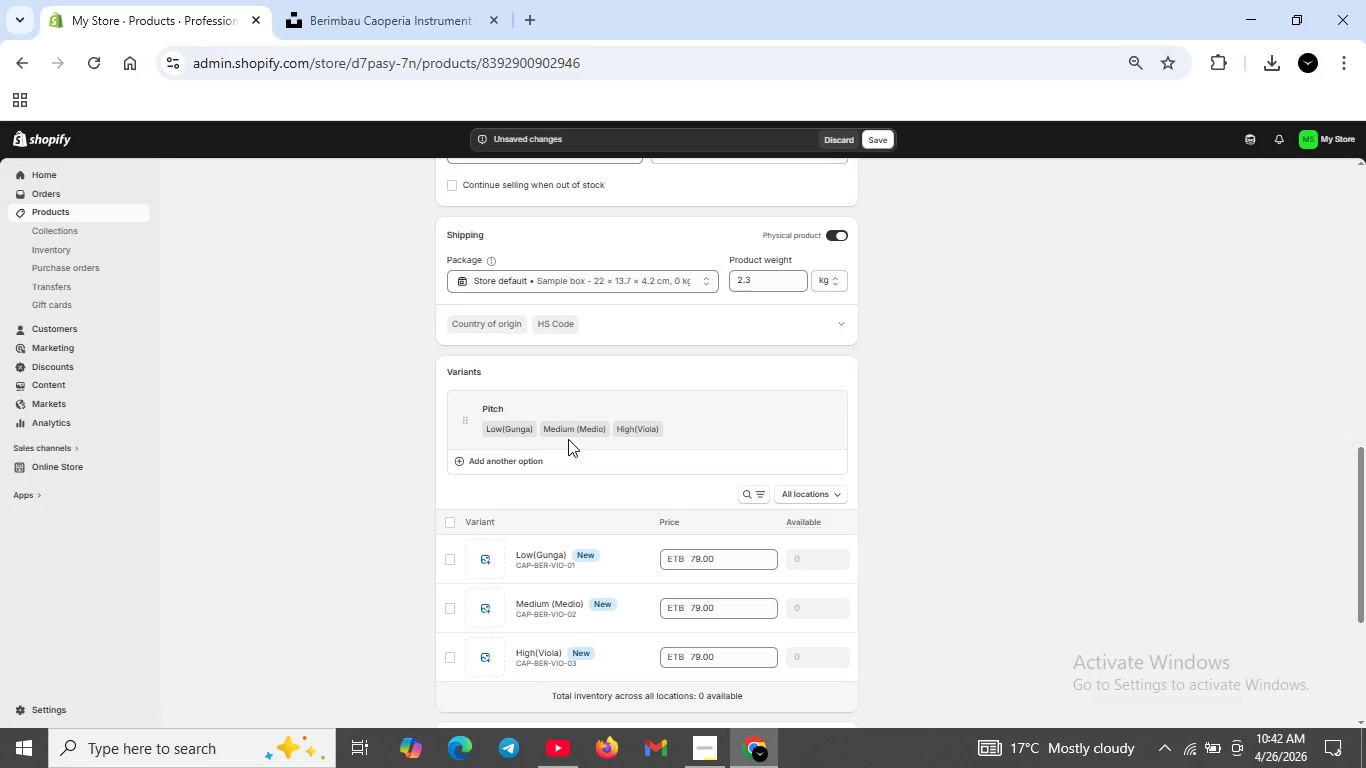 
scroll: coordinate [603, 439], scroll_direction: down, amount: 2.0
 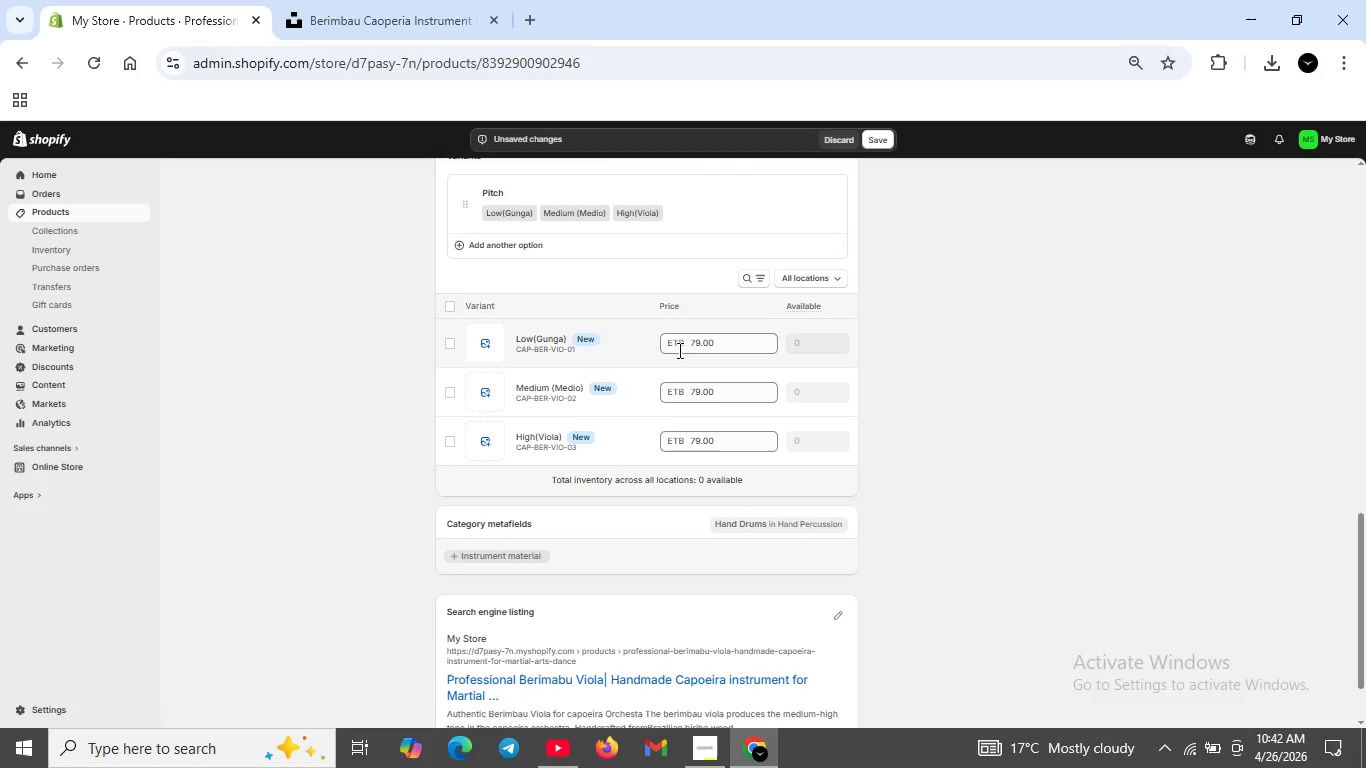 
scroll: coordinate [721, 349], scroll_direction: up, amount: 5.0
 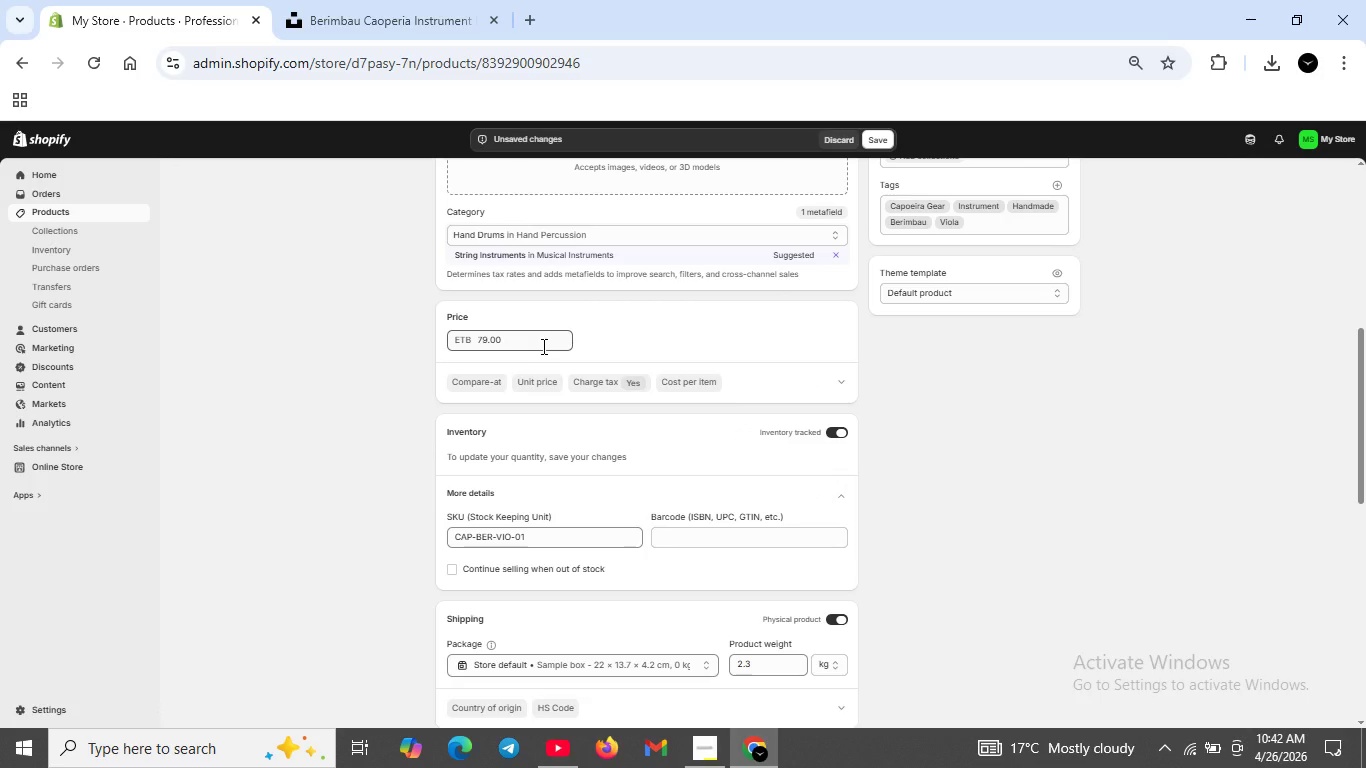 
wait(8.8)
 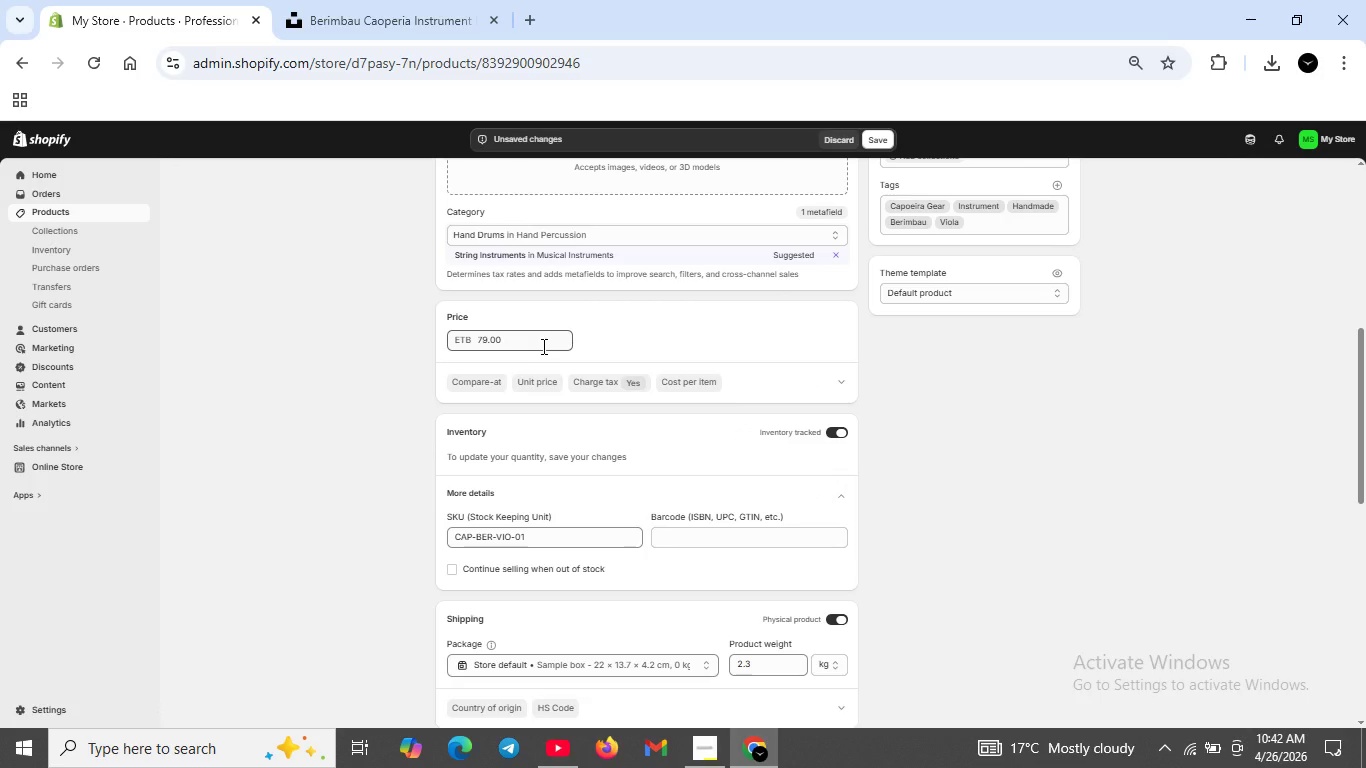 
scroll: coordinate [728, 613], scroll_direction: down, amount: 4.0
 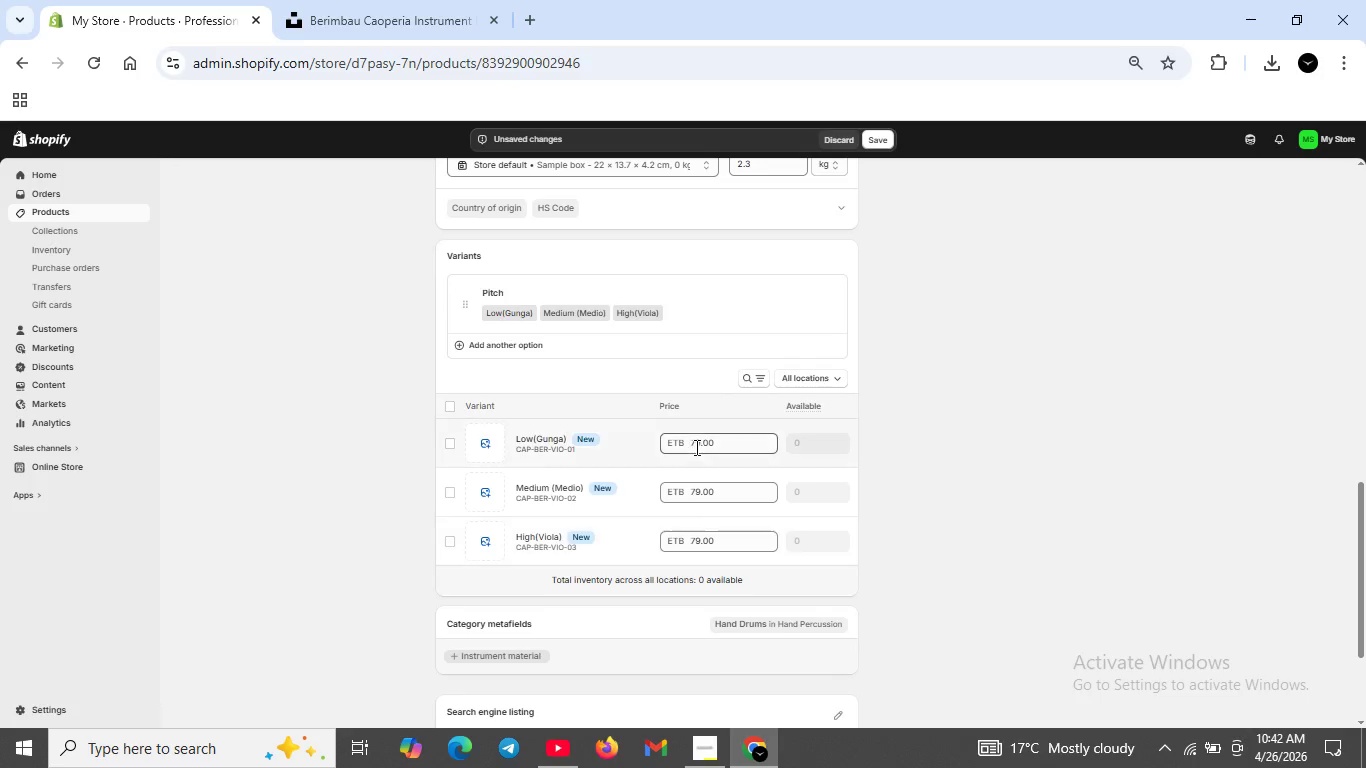 
left_click([697, 444])
 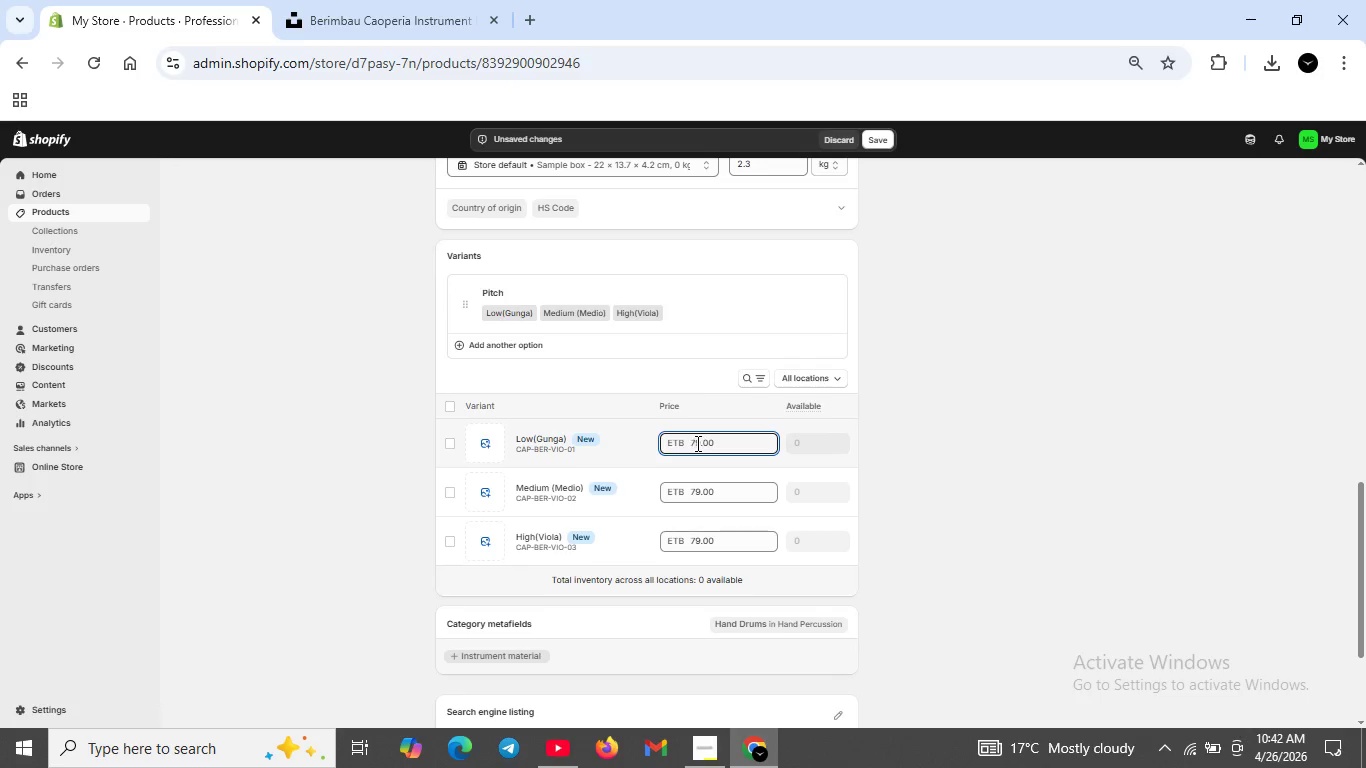 
key(Backspace)
 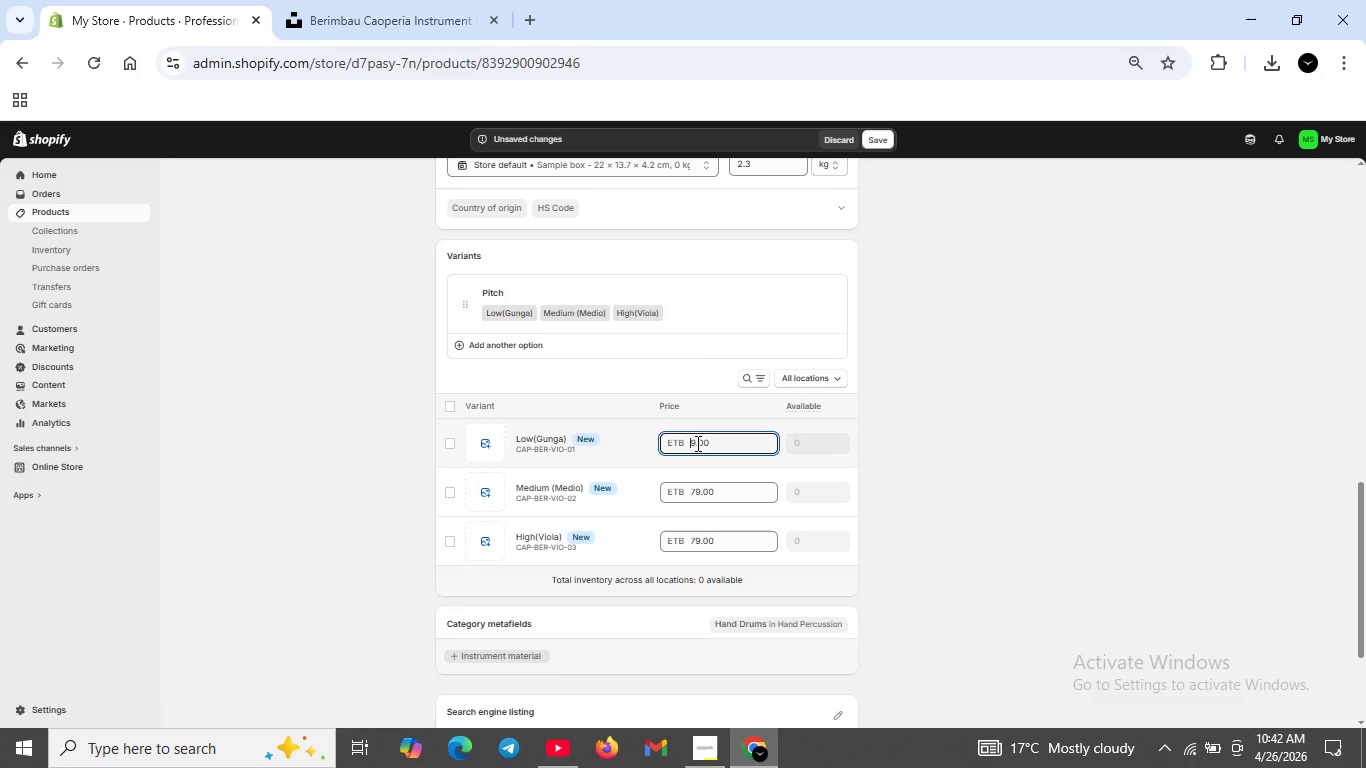 
key(8)
 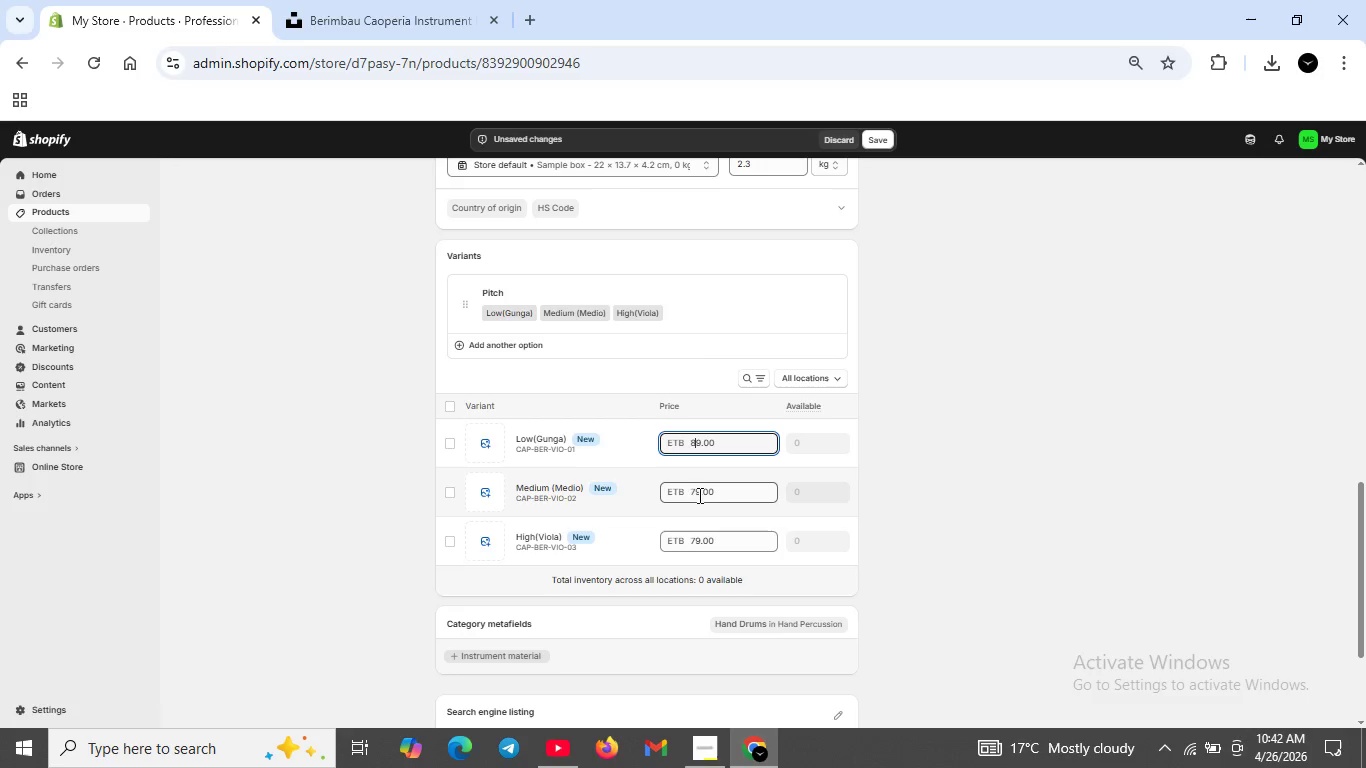 
left_click([696, 492])
 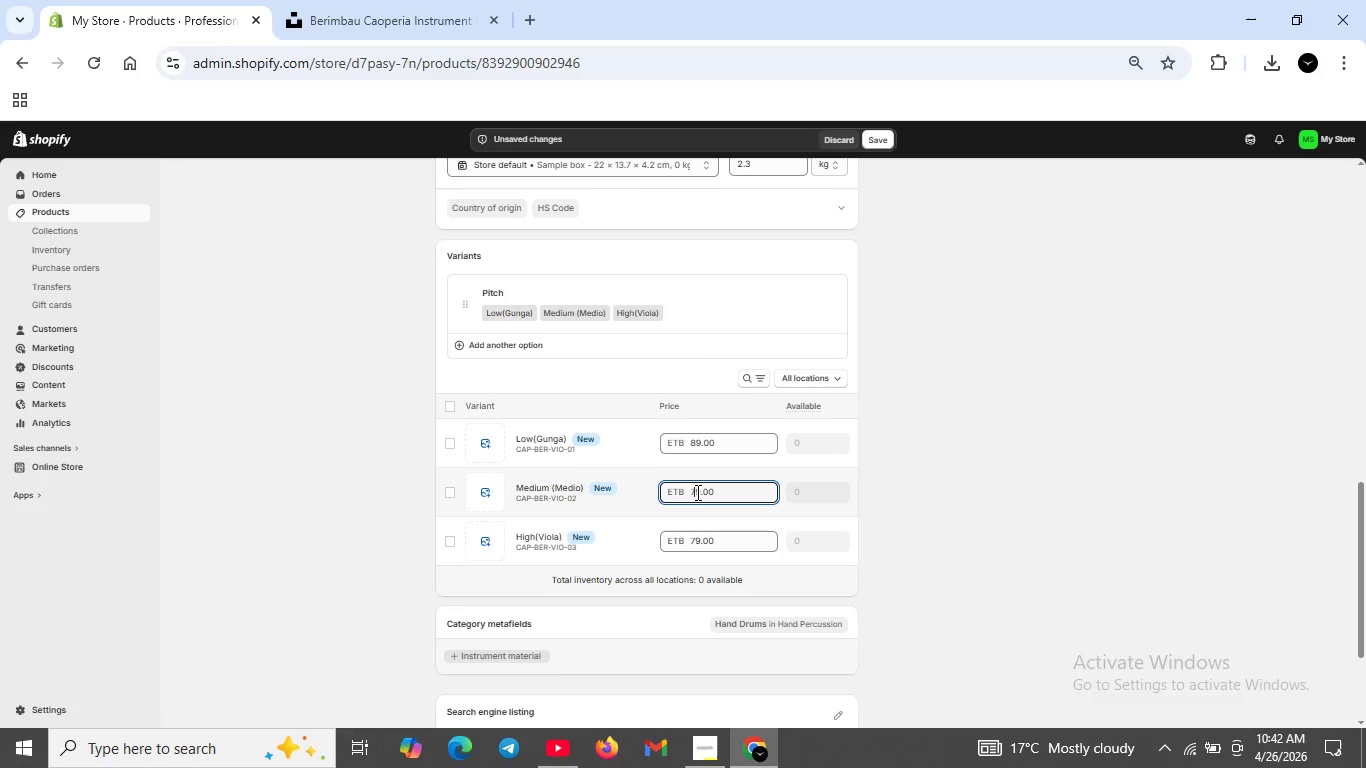 
key(Backspace)
 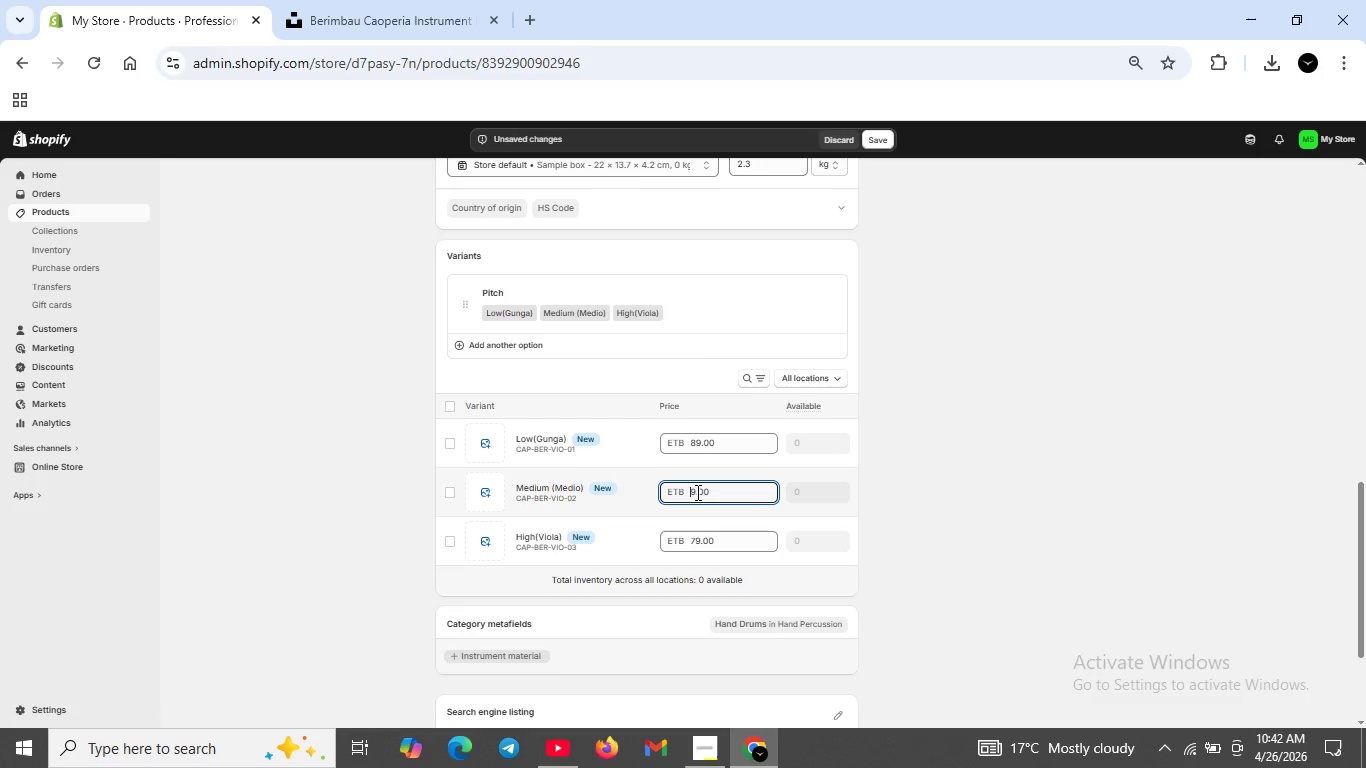 
key(7)
 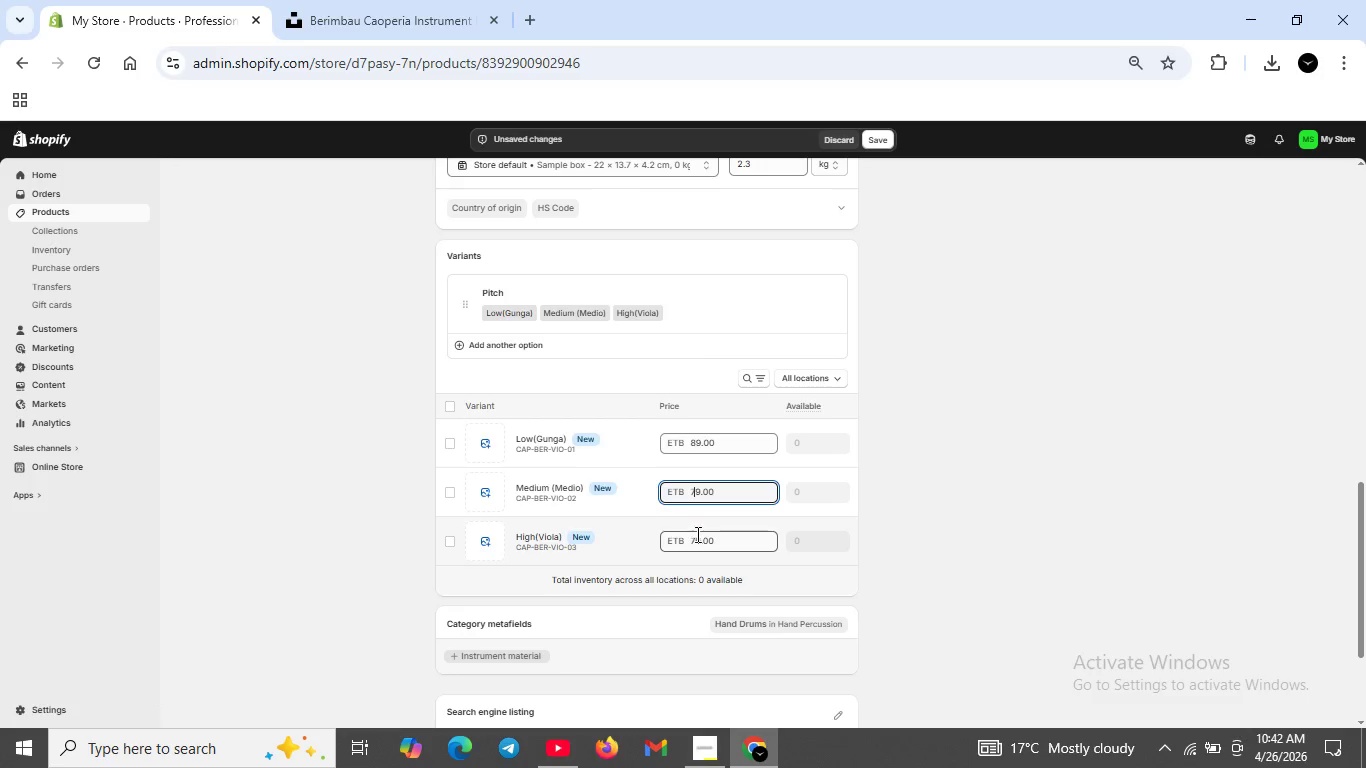 
left_click([698, 537])
 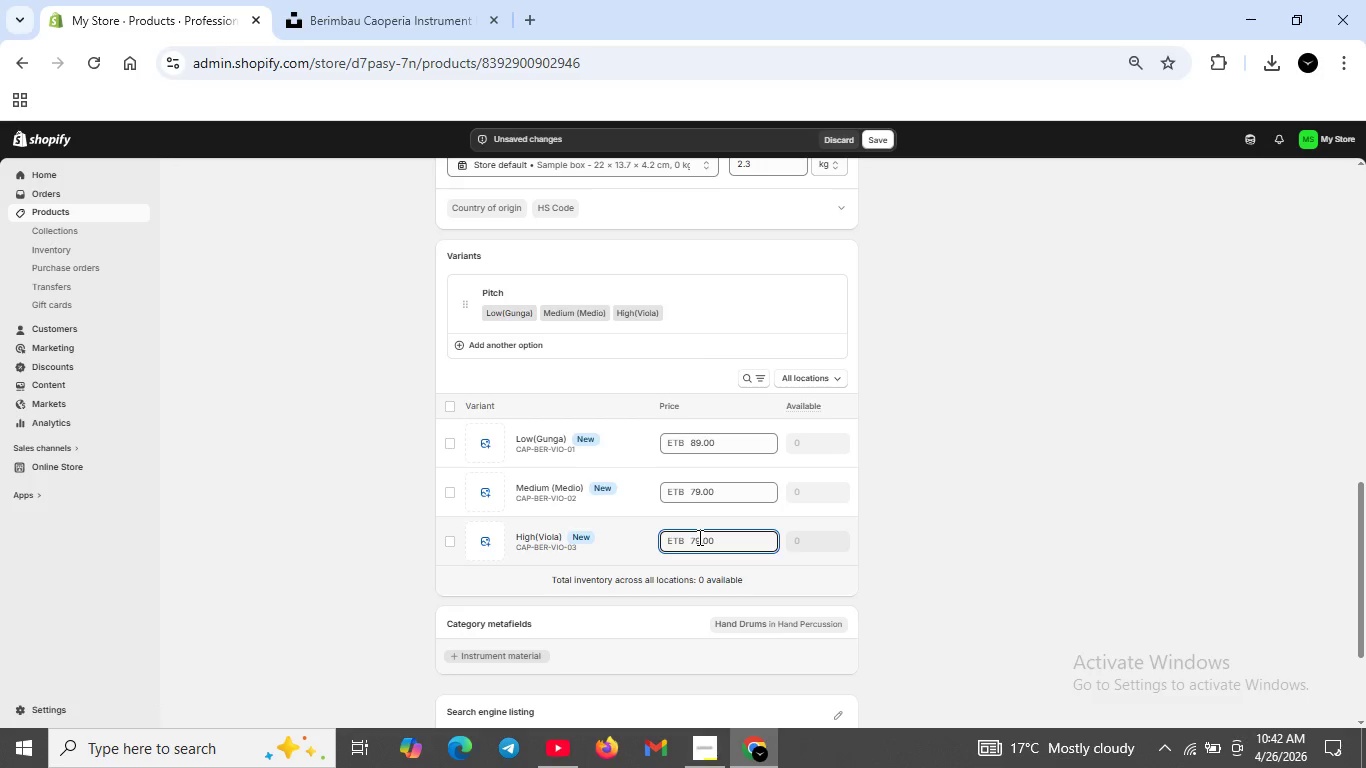 
key(ArrowLeft)
 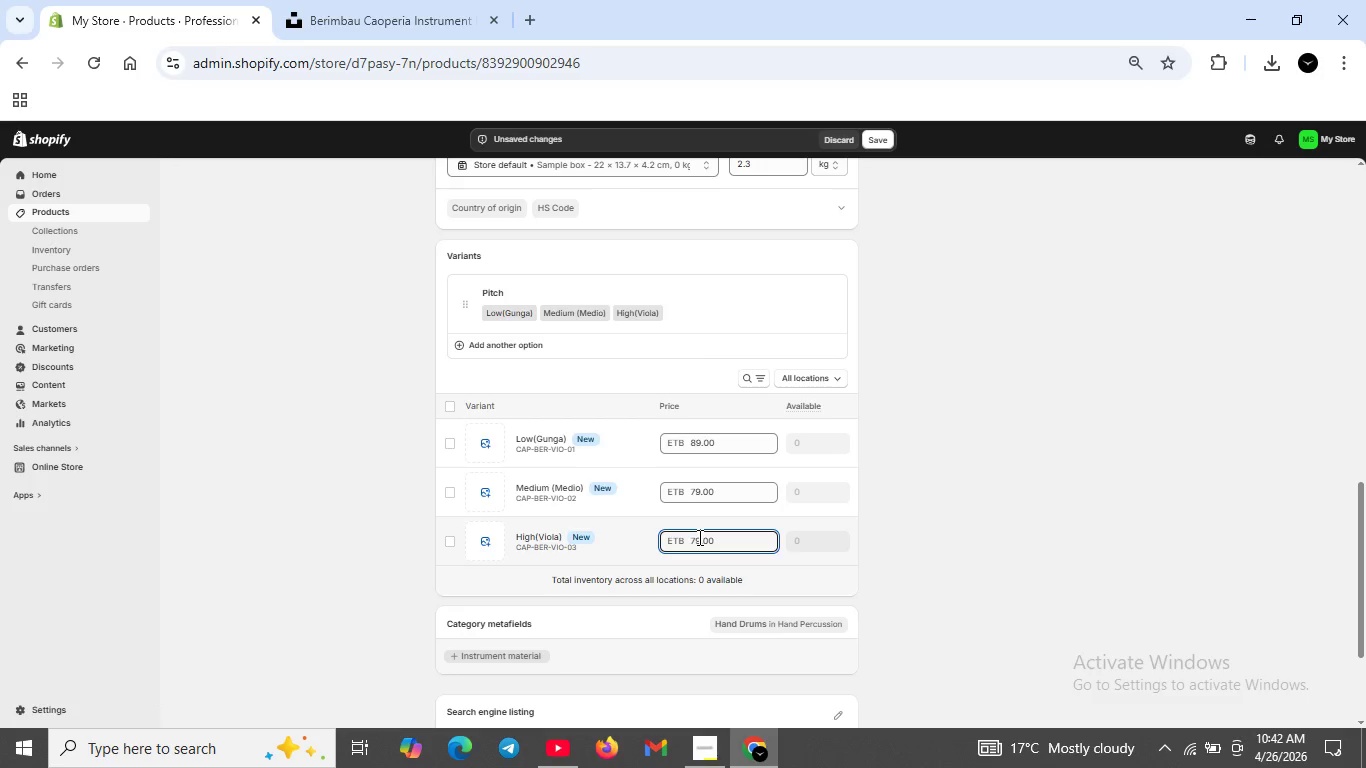 
key(Backspace)
 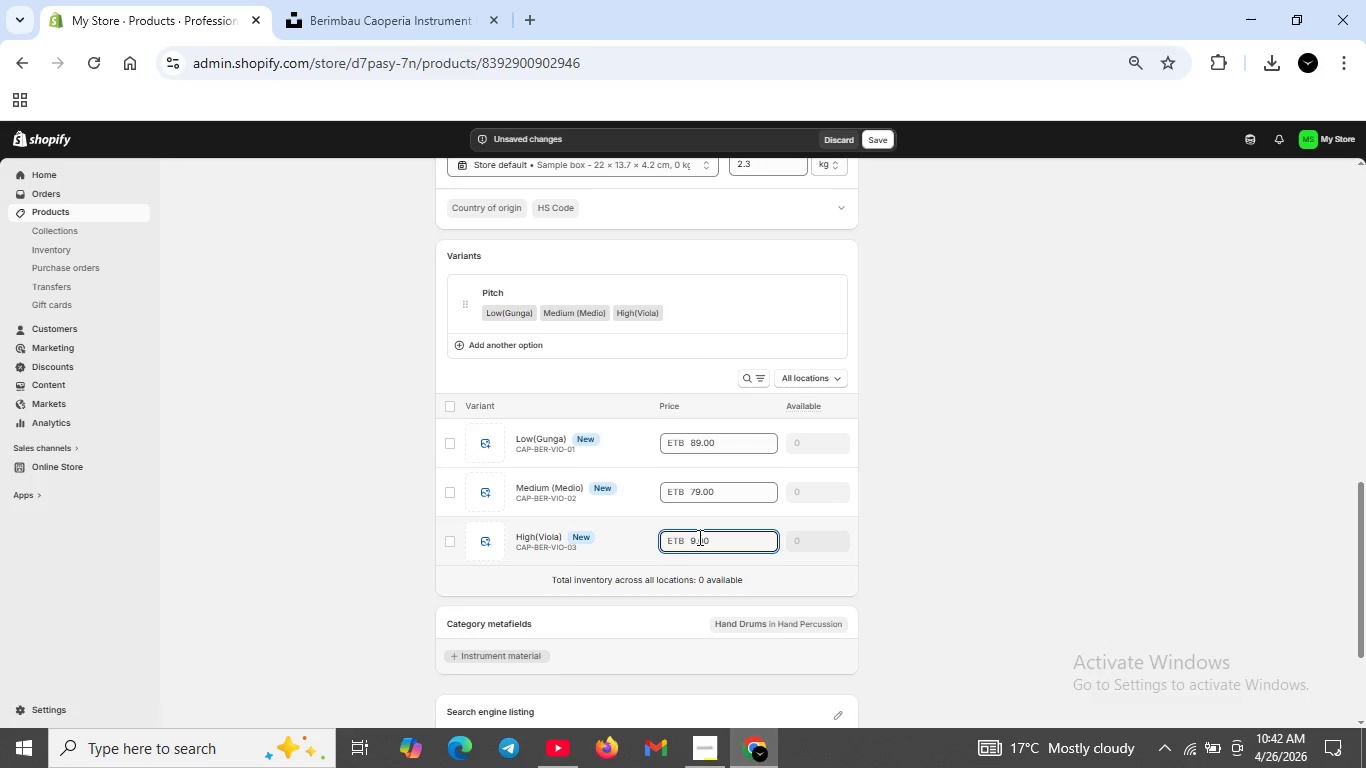 
key(6)
 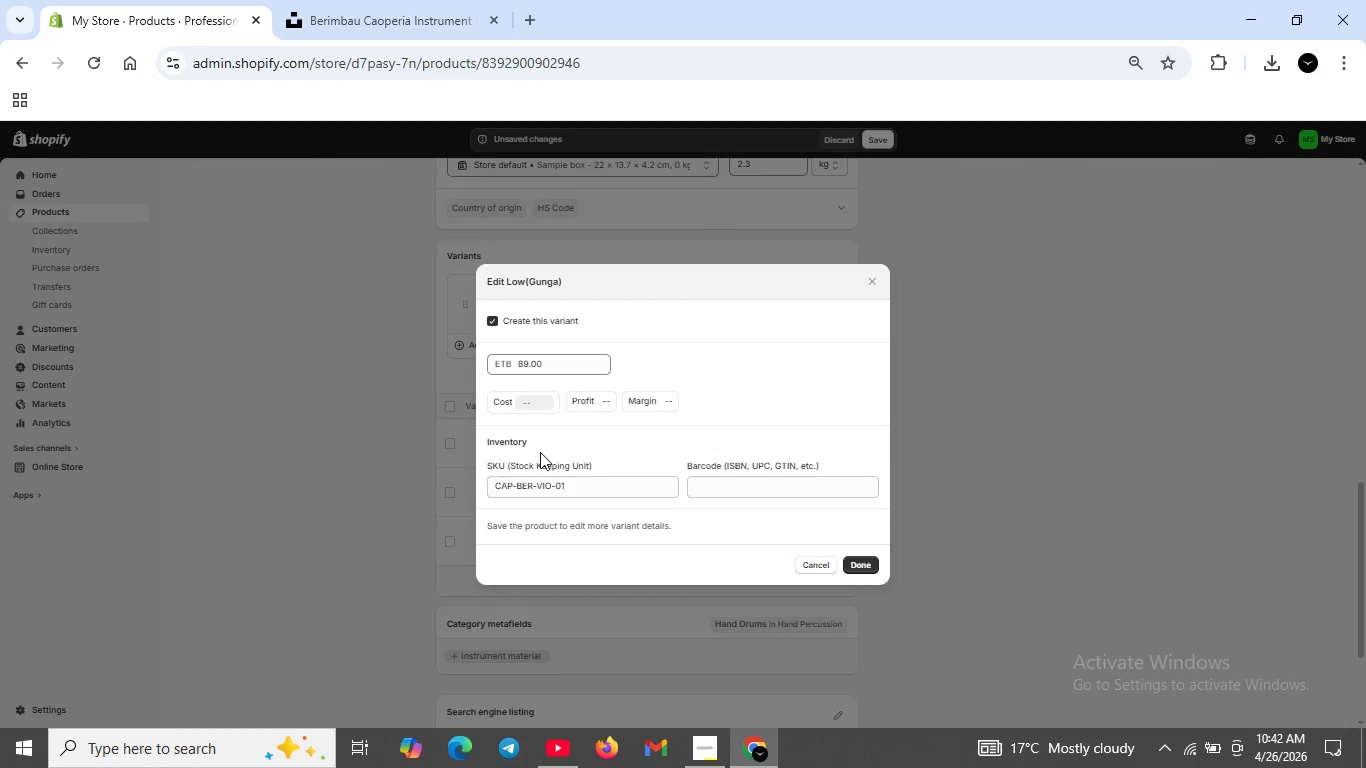 
left_click([580, 483])
 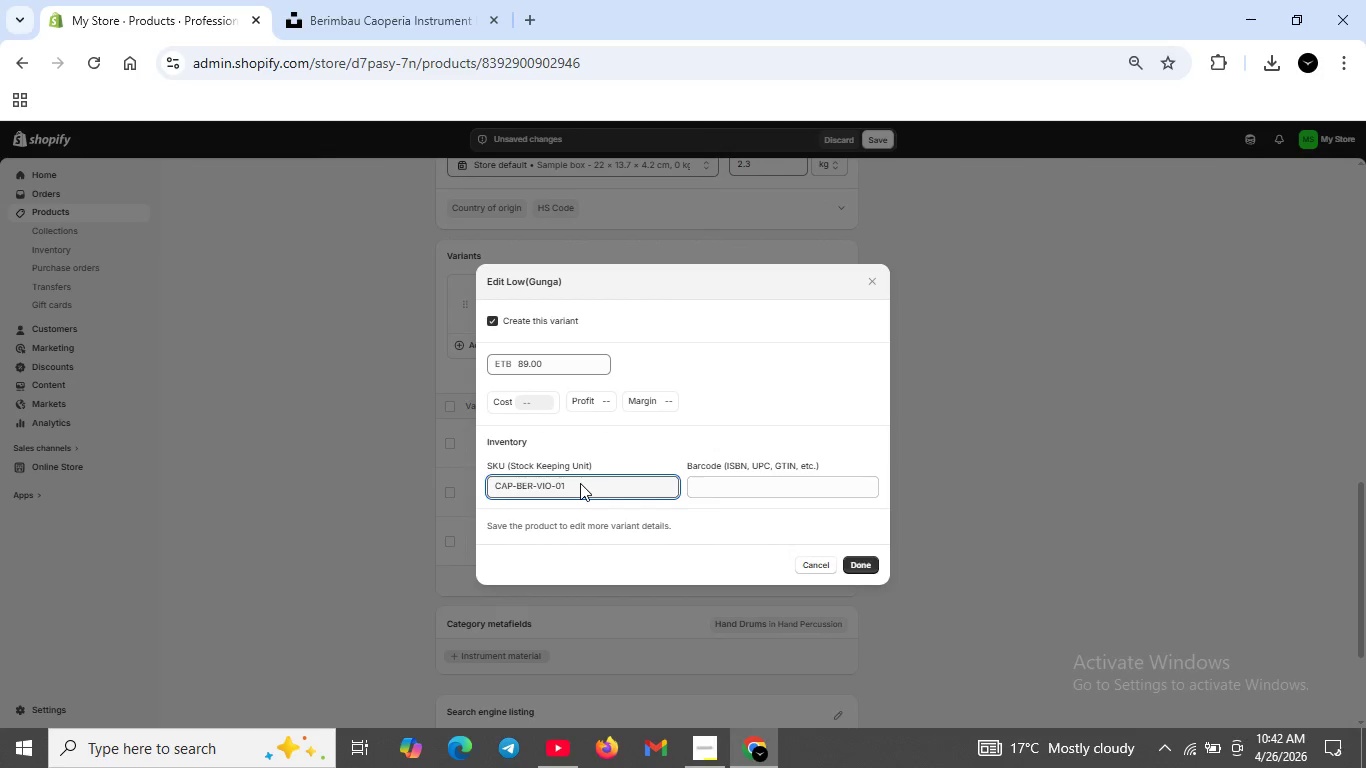 
key(Backspace)
 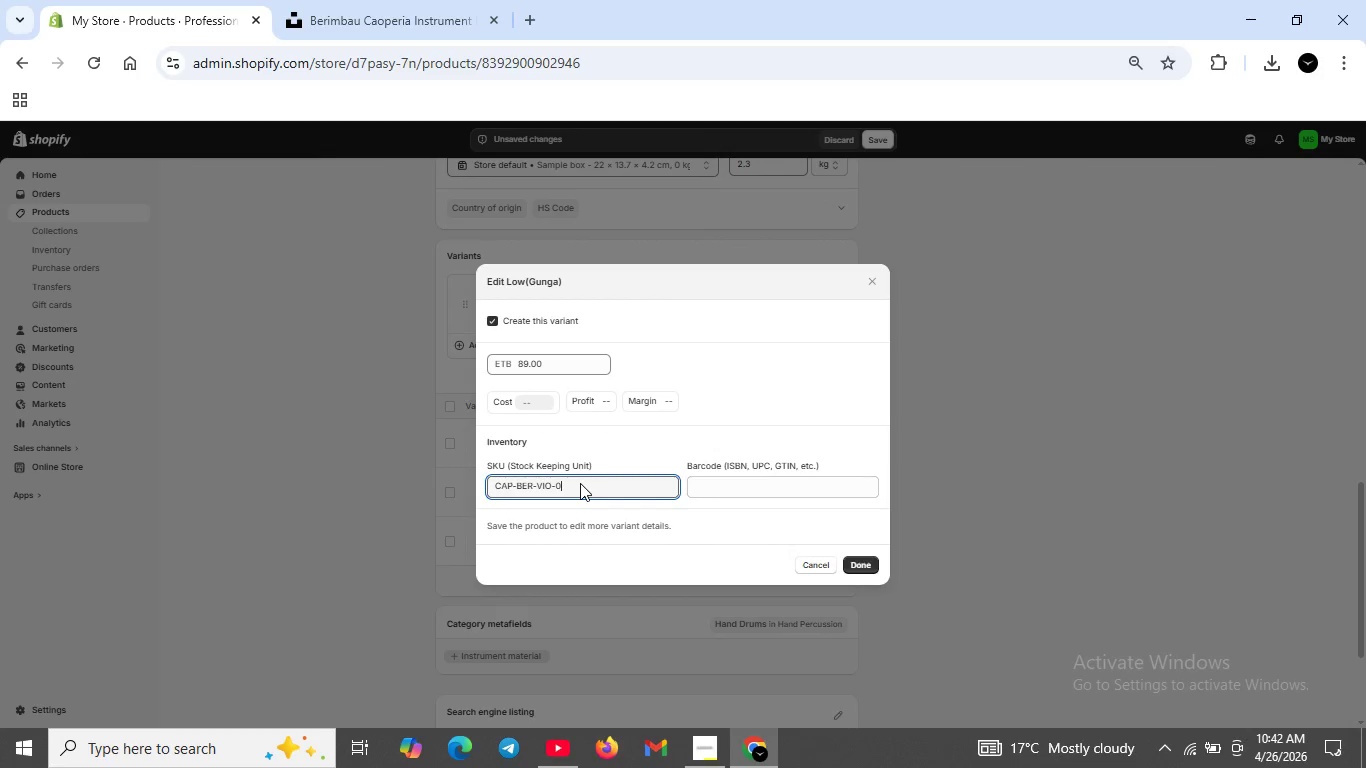 
key(Backspace)
 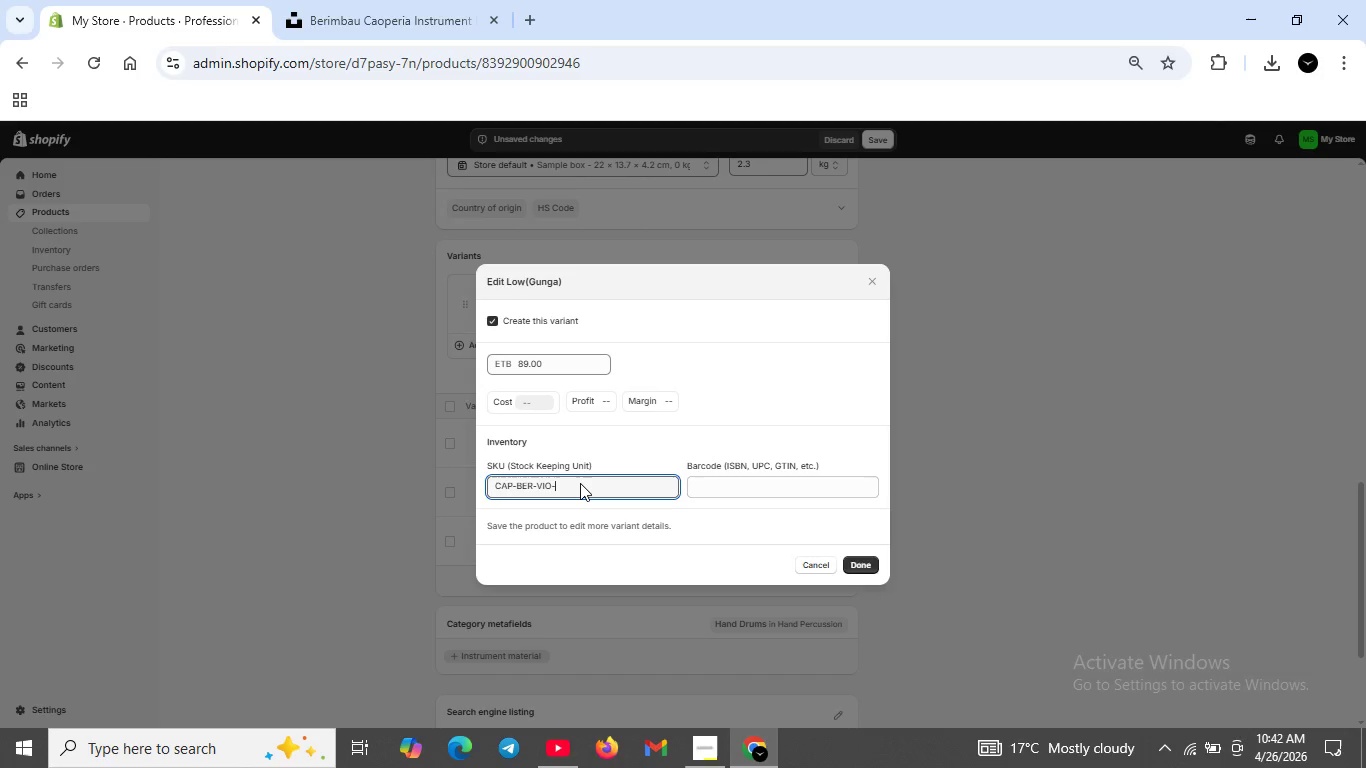 
wait(10.2)
 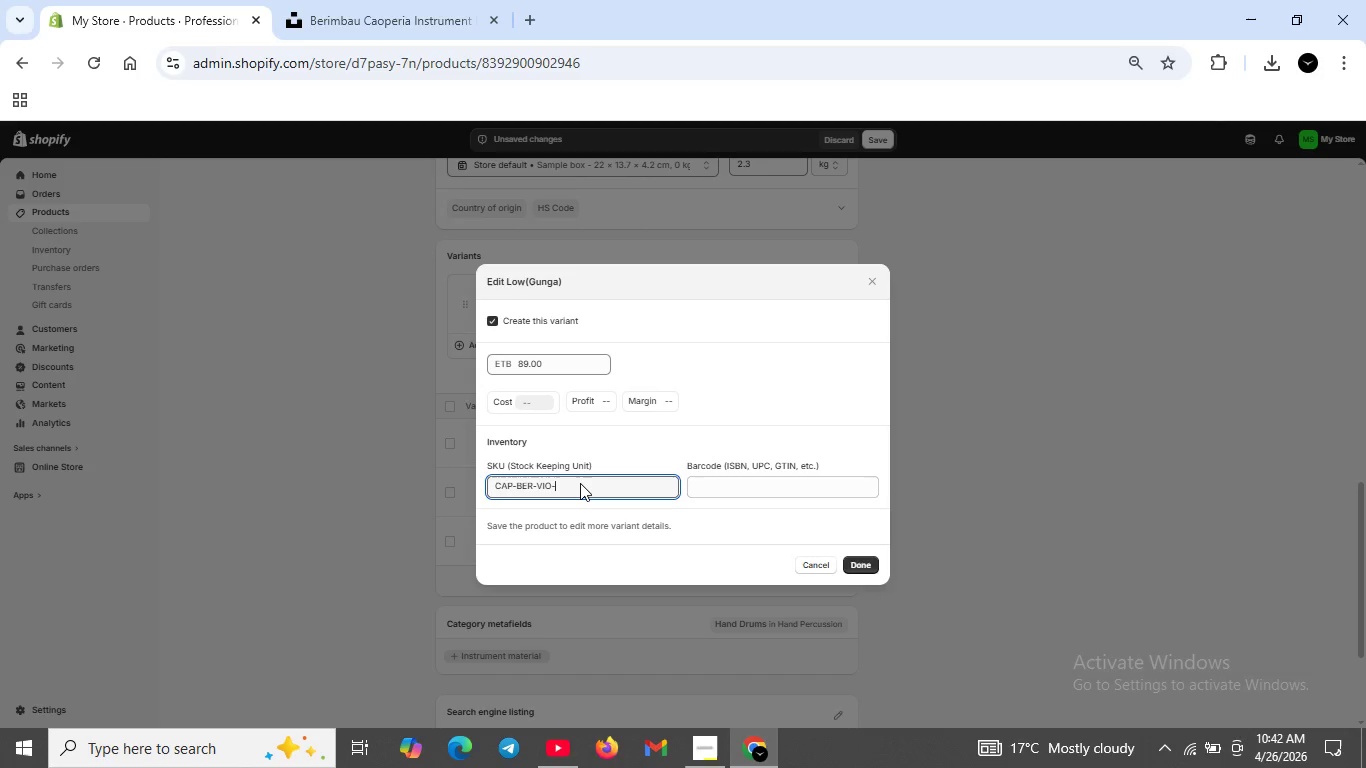 
type(LOW)
 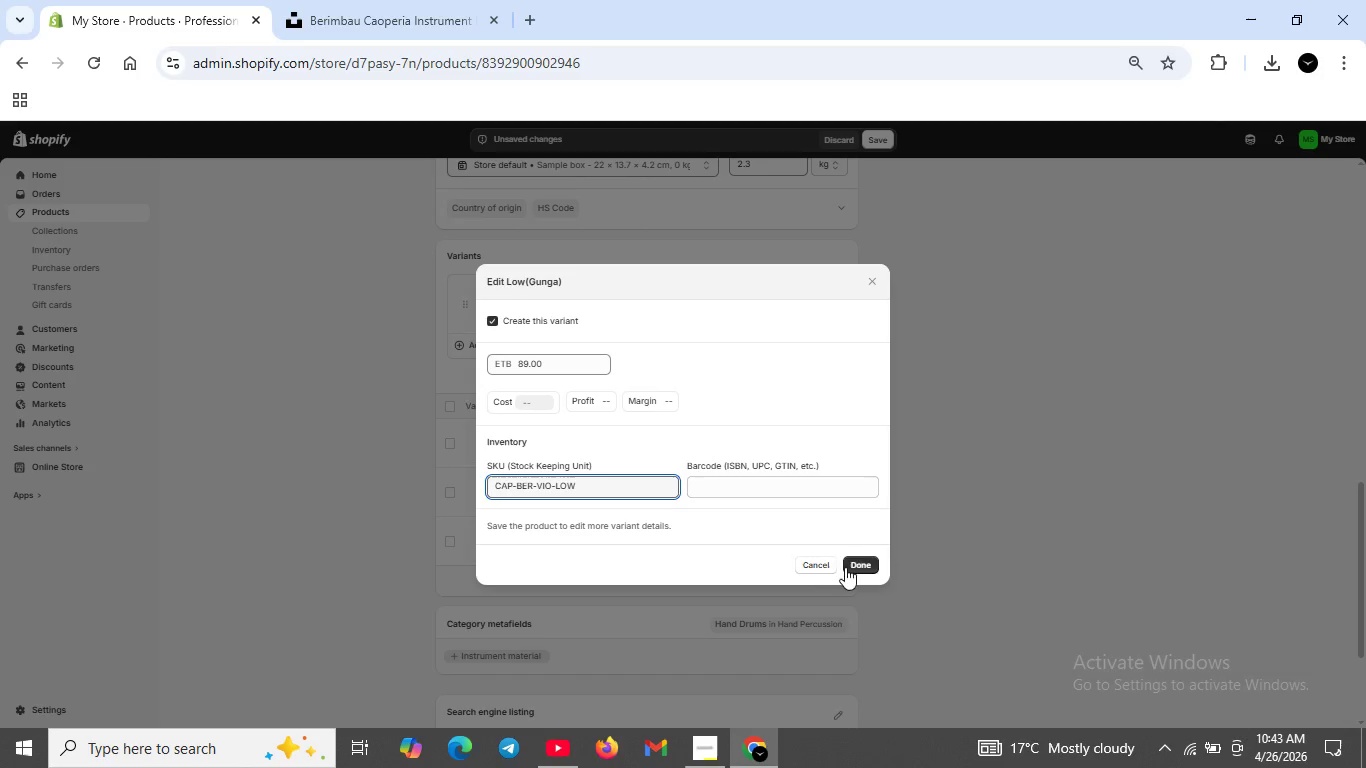 
left_click([851, 565])
 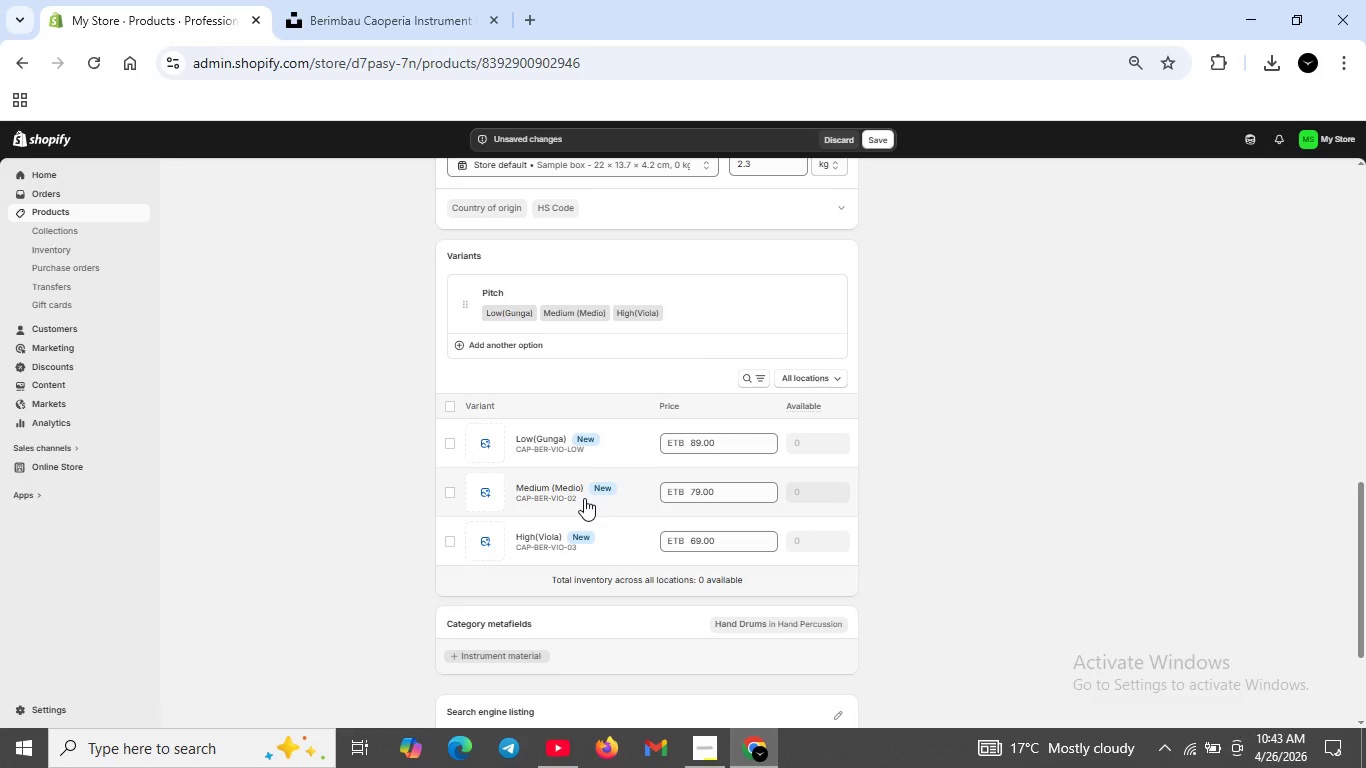 
left_click([572, 495])
 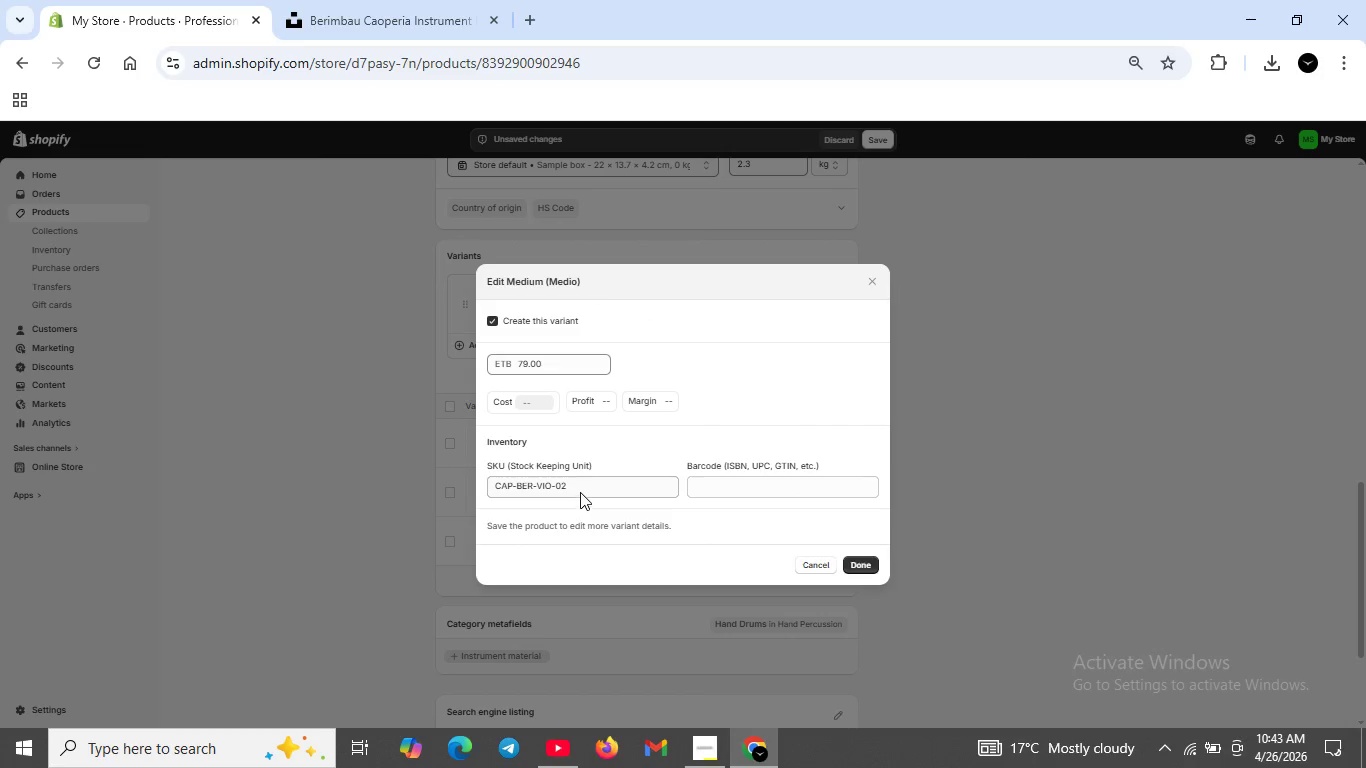 
left_click([579, 492])
 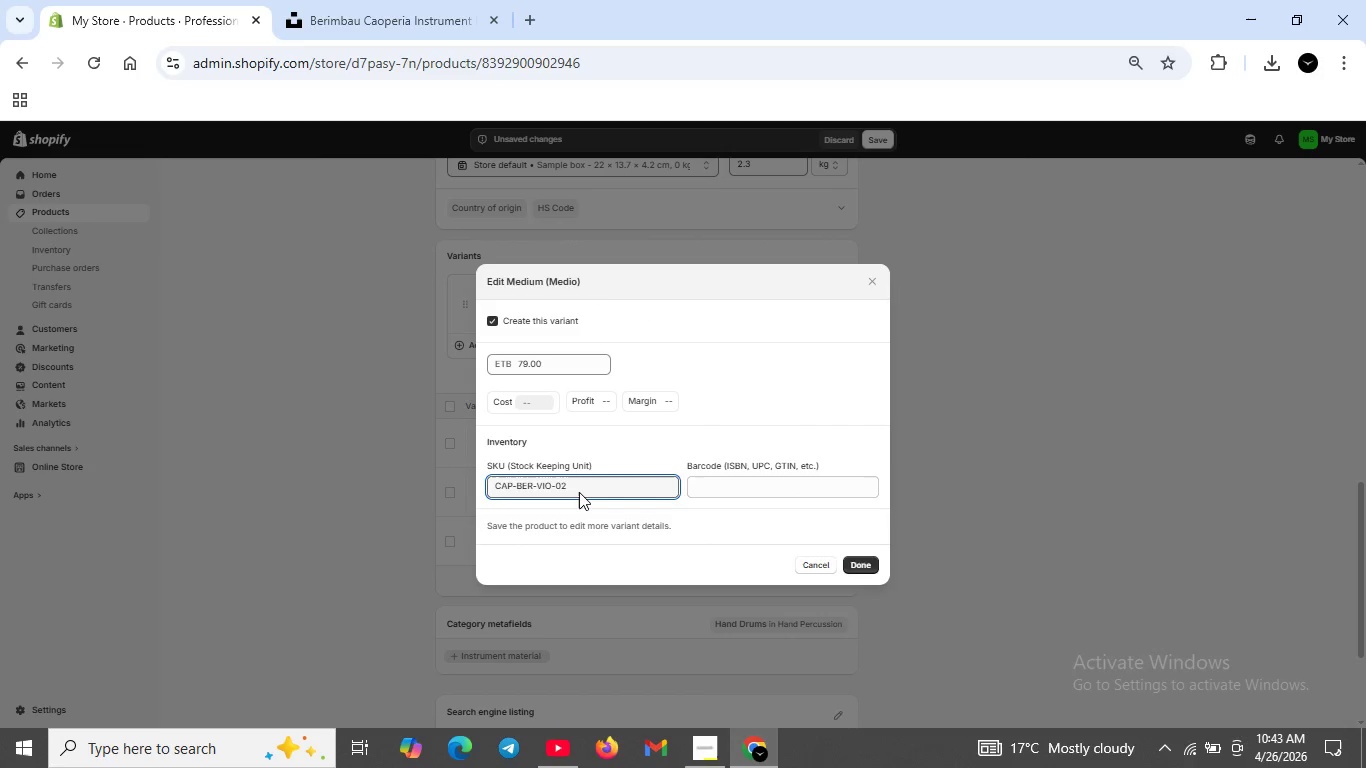 
key(Backspace)
key(Backspace)
type(MED)
 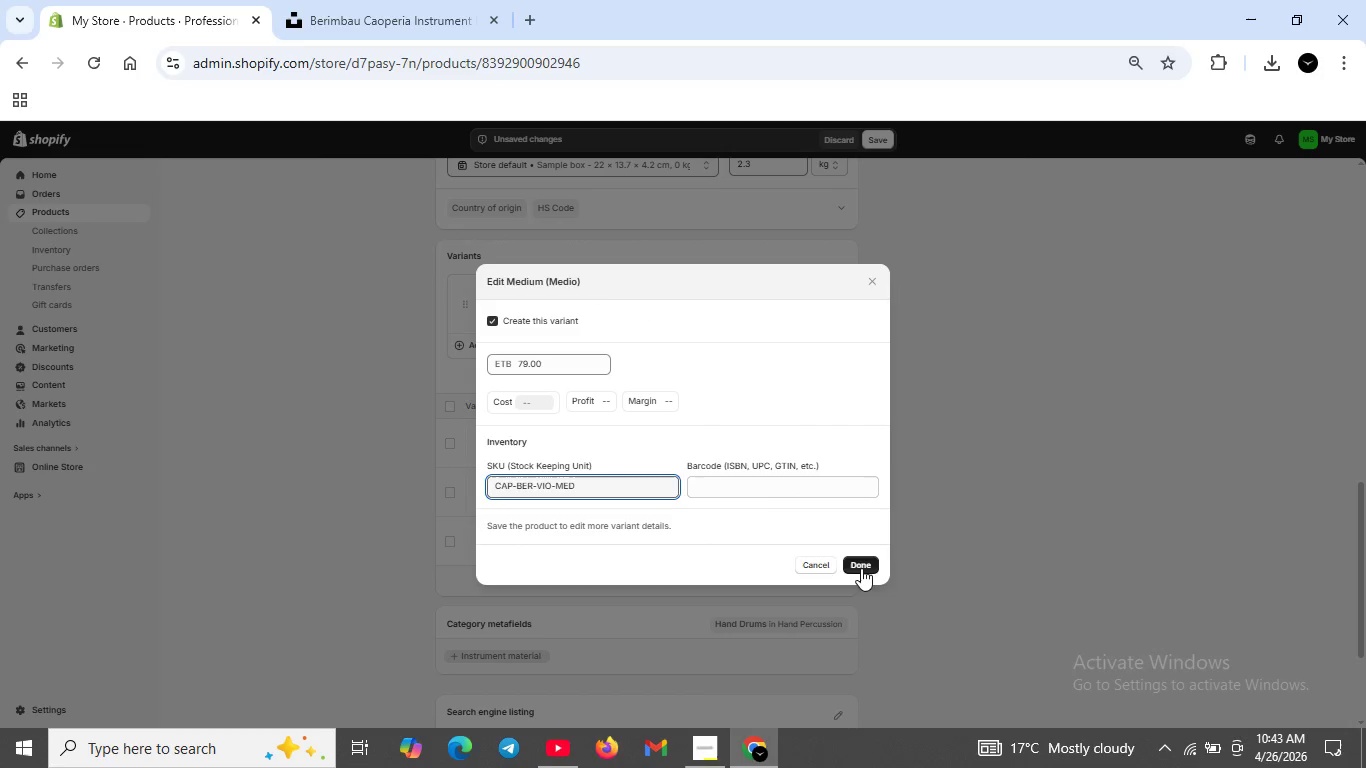 
left_click([864, 564])
 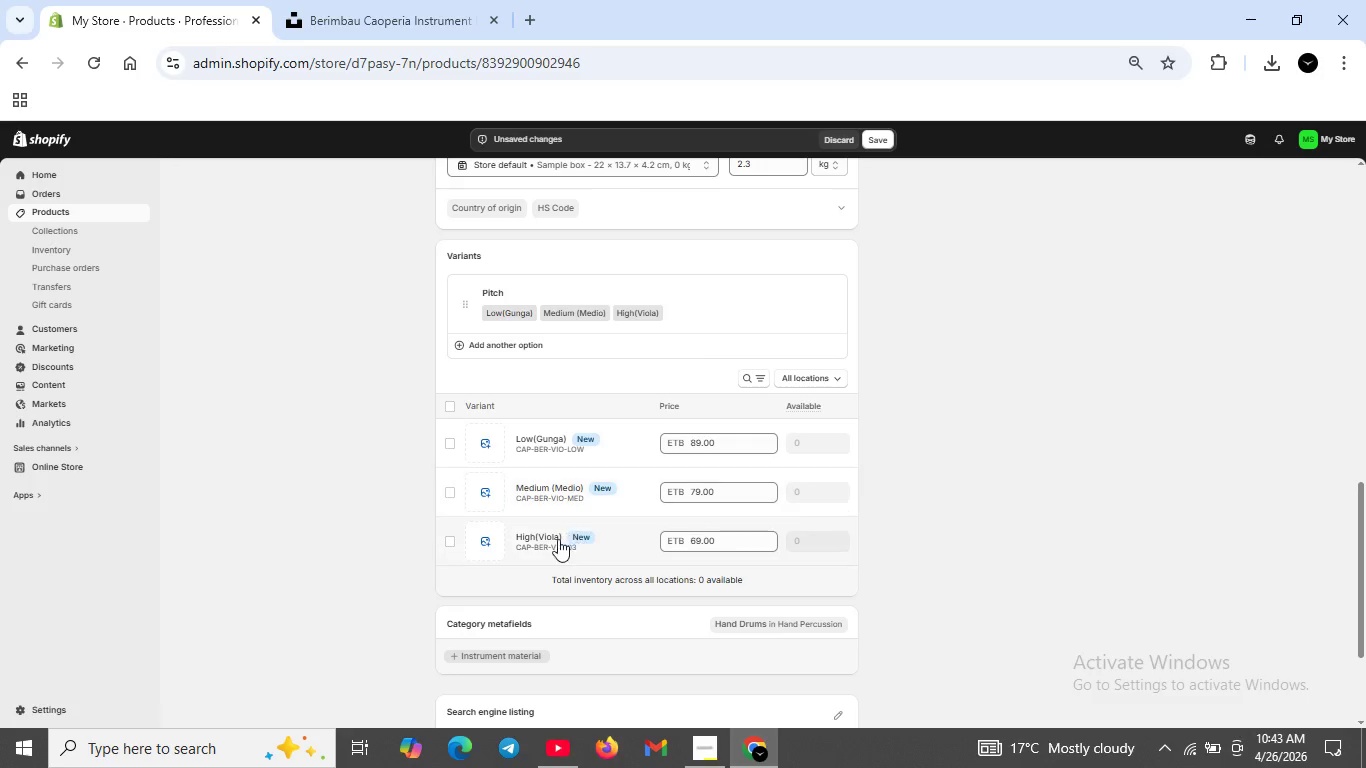 
left_click([547, 545])
 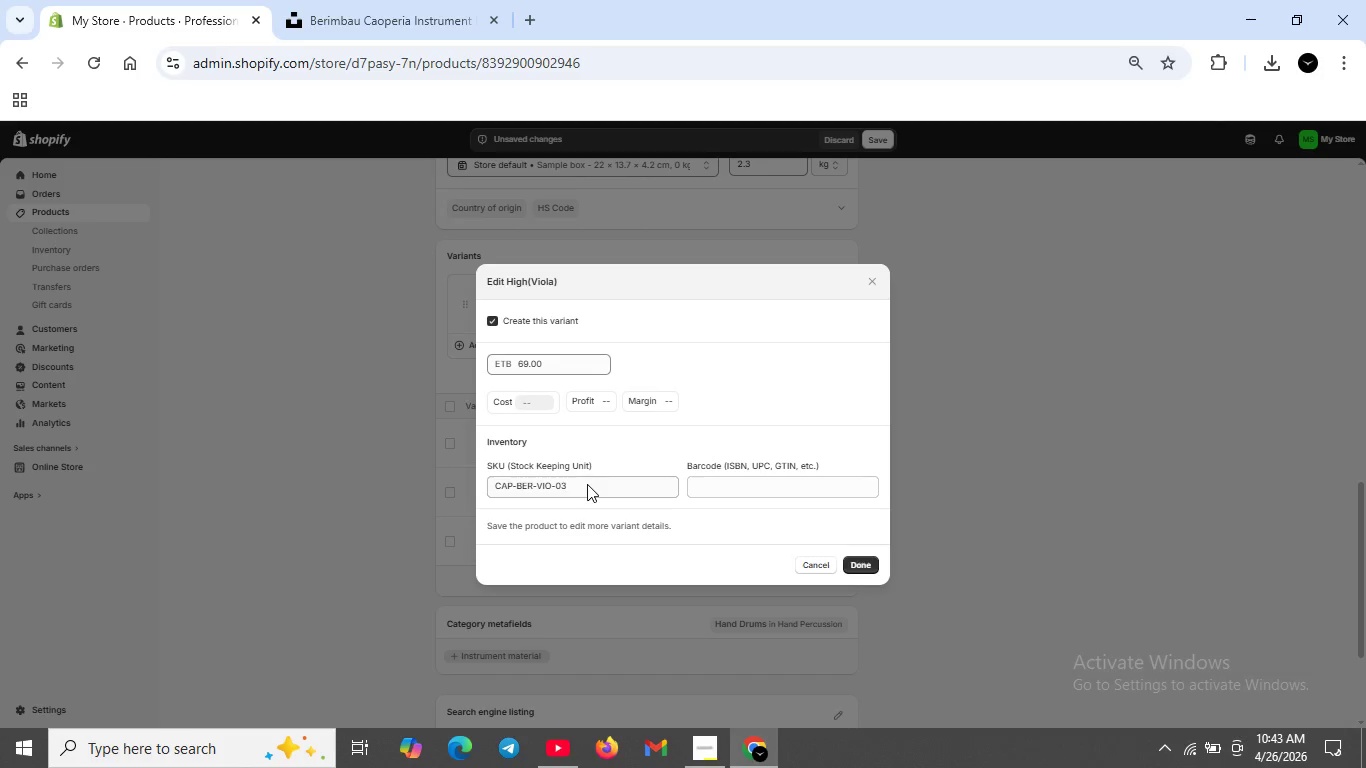 
left_click([587, 484])
 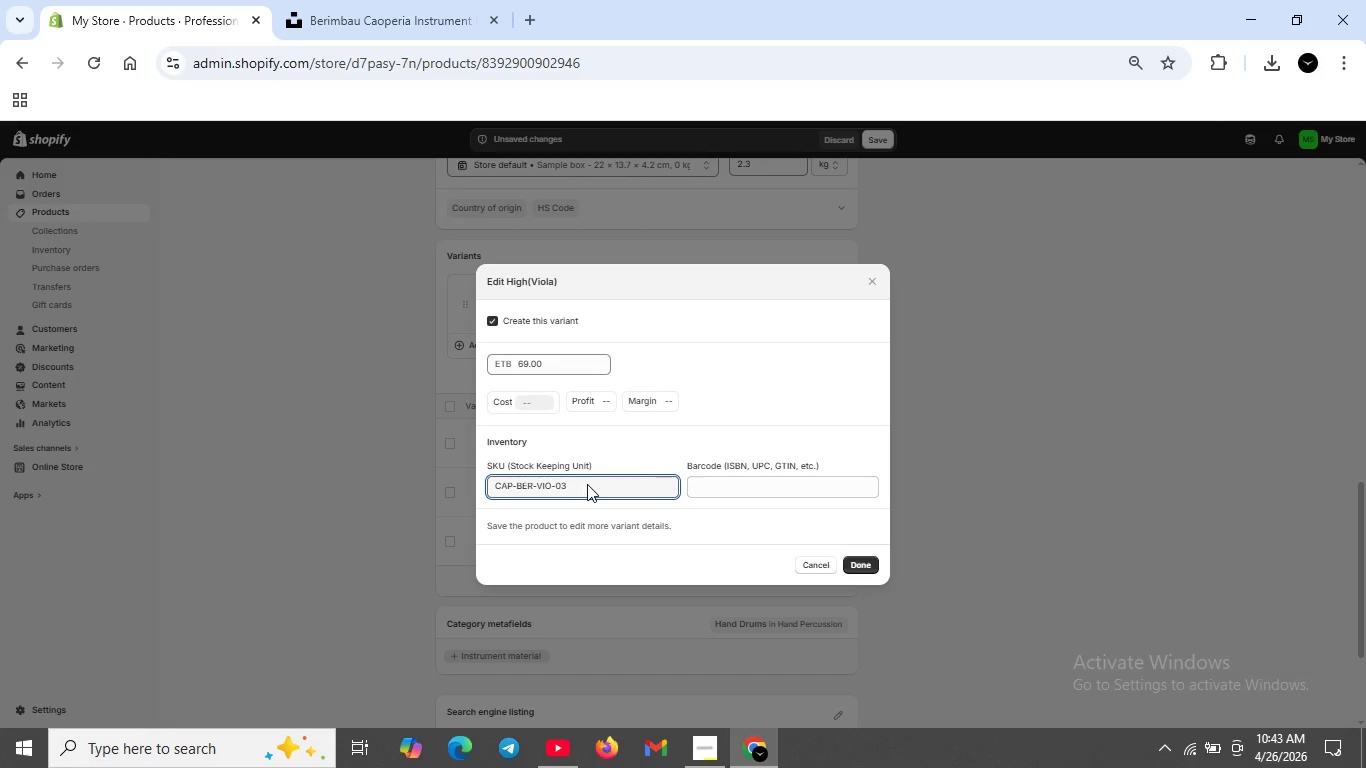 
key(Backspace)
key(Backspace)
type(HIGH)
 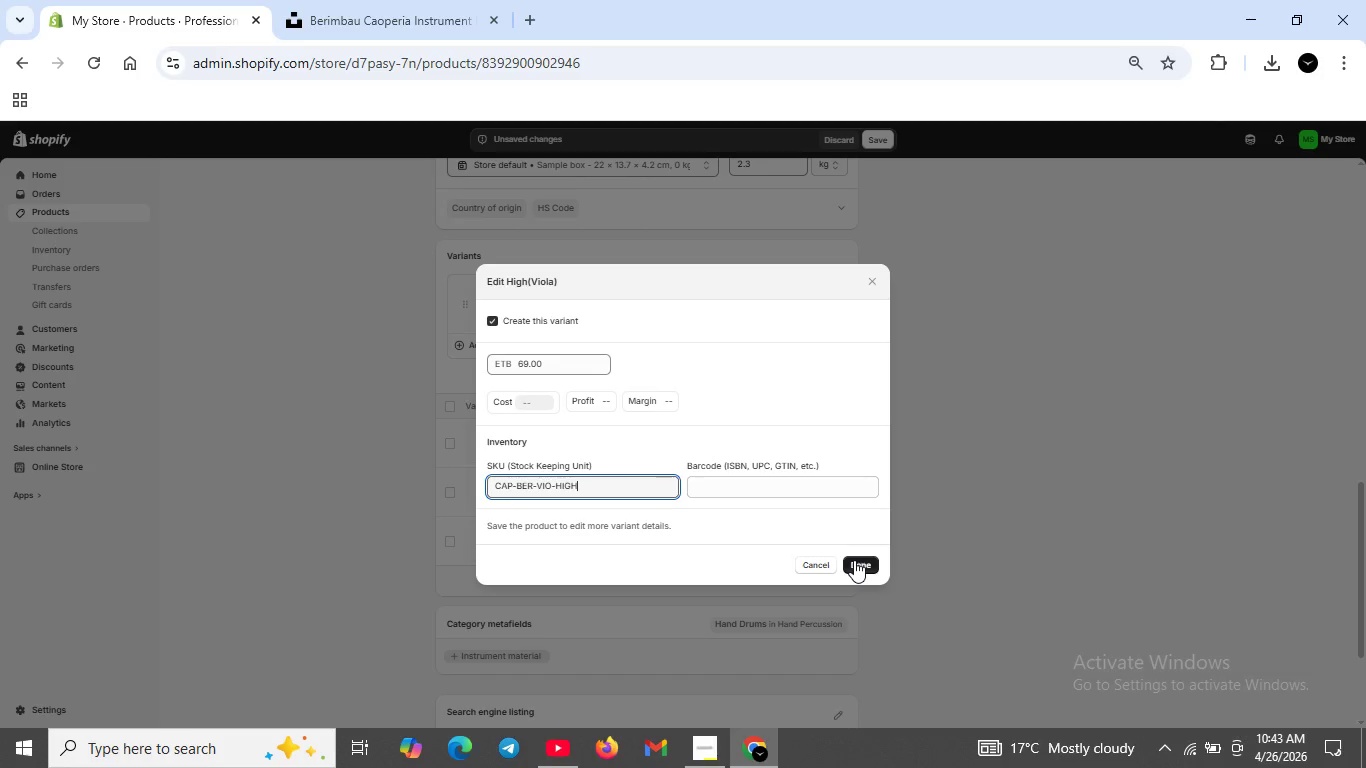 
left_click([859, 564])
 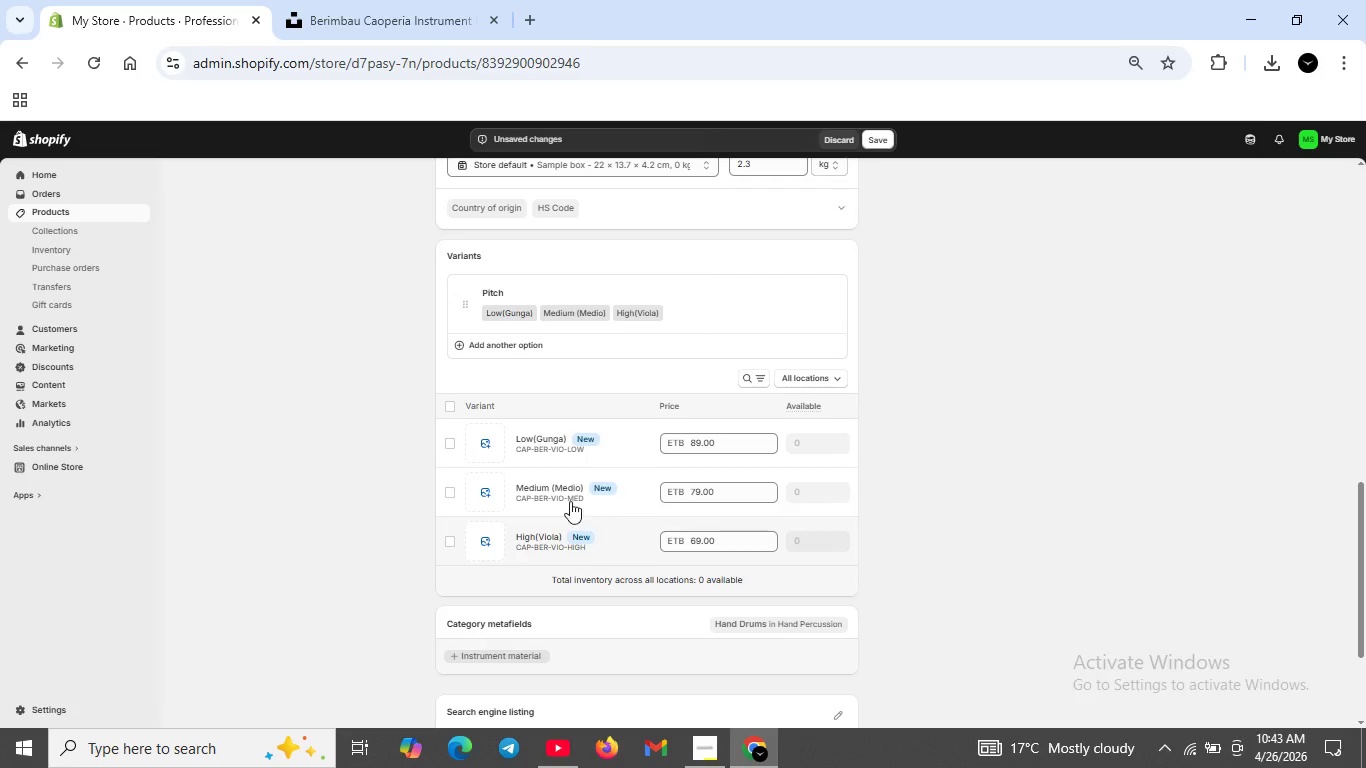 
scroll: coordinate [603, 522], scroll_direction: down, amount: 1.0
 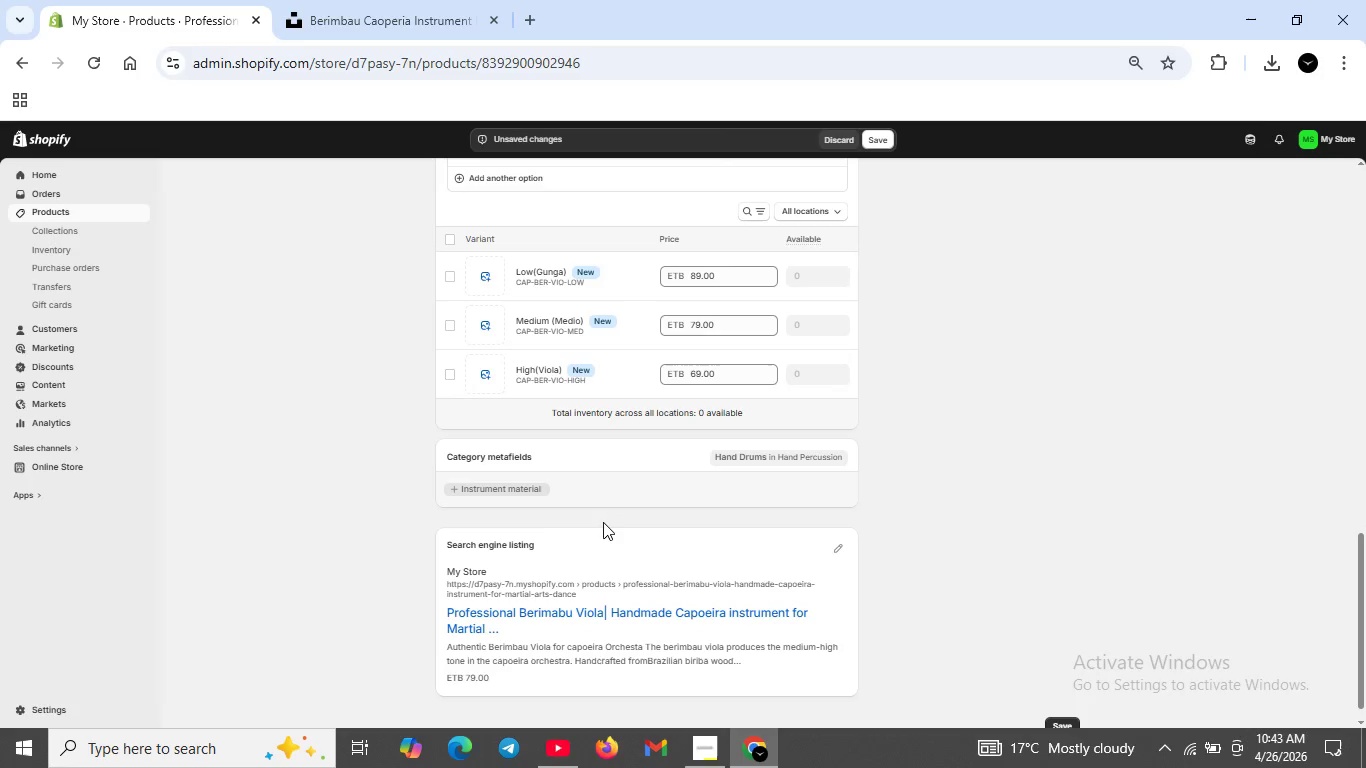 
scroll: coordinate [688, 428], scroll_direction: up, amount: 5.0
 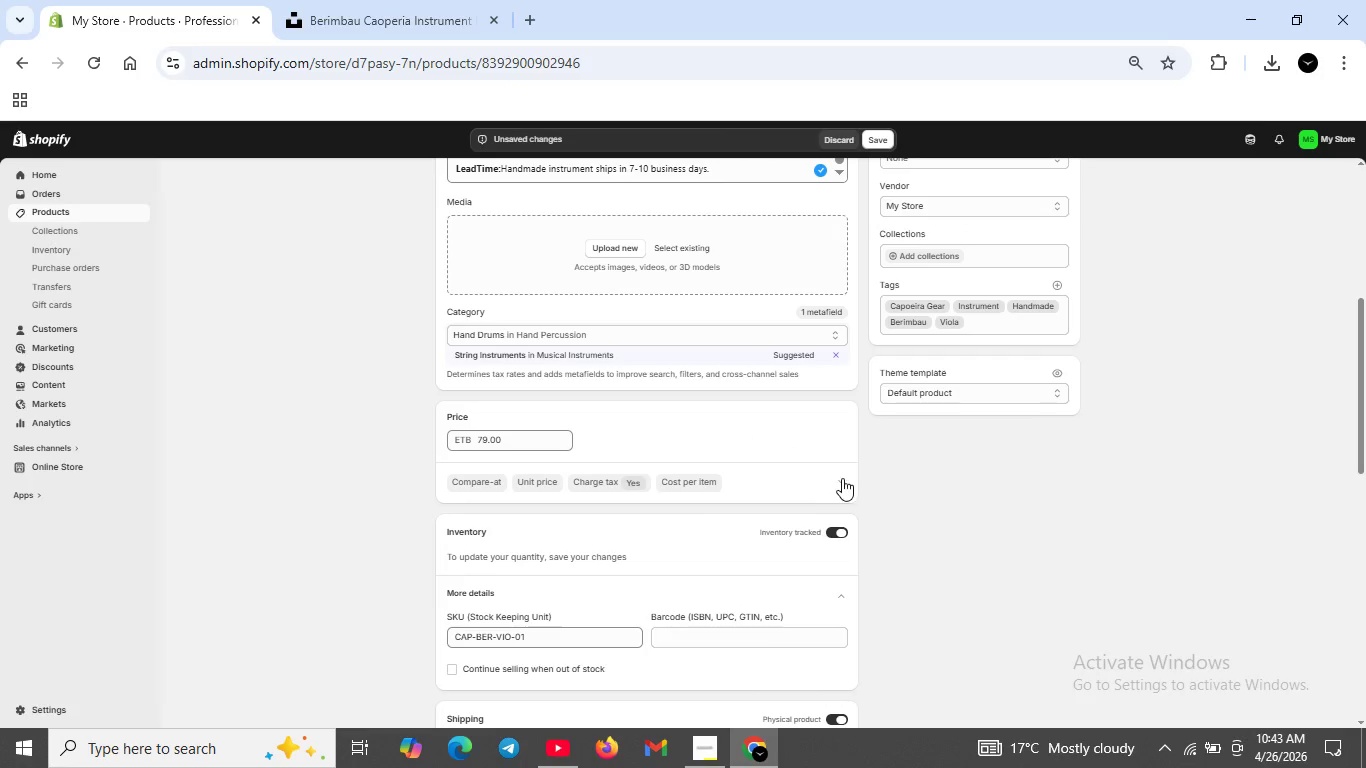 
left_click([843, 479])
 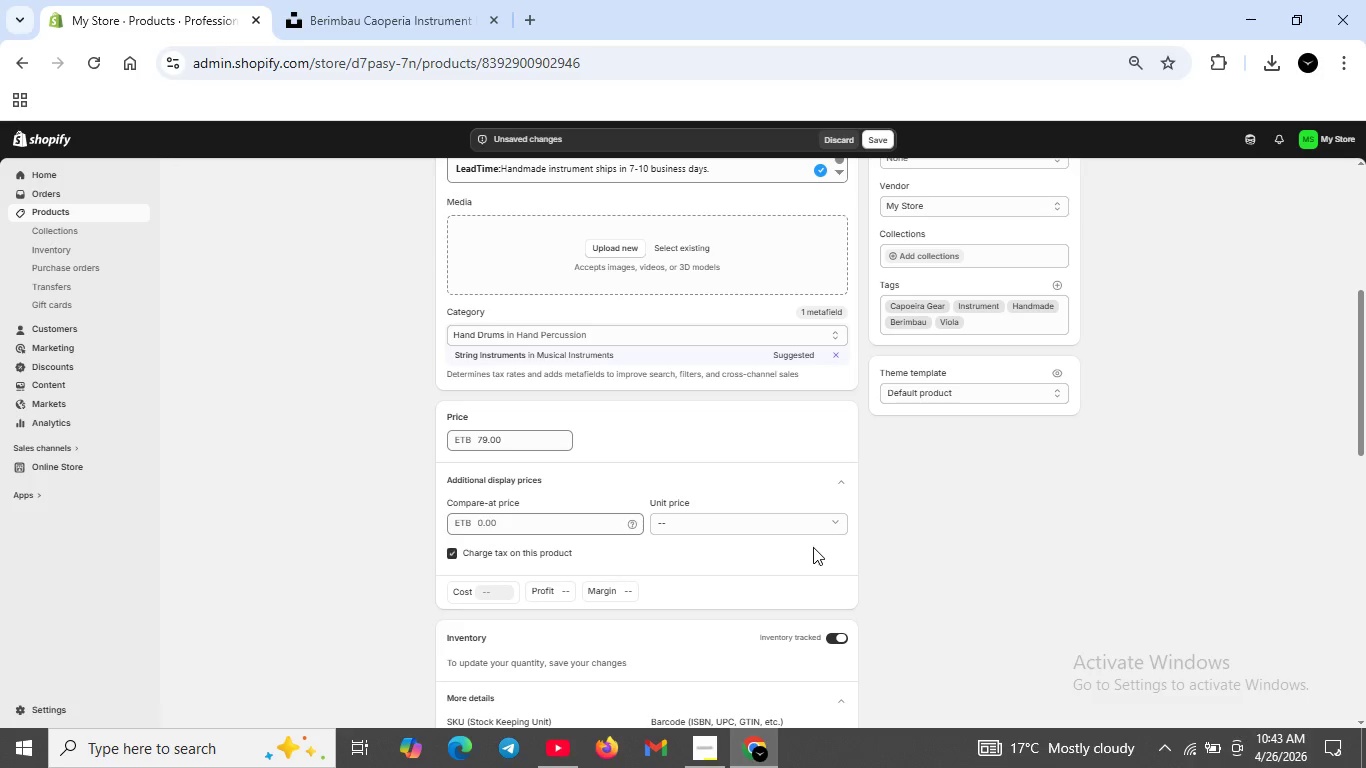 
scroll: coordinate [813, 547], scroll_direction: down, amount: 1.0
 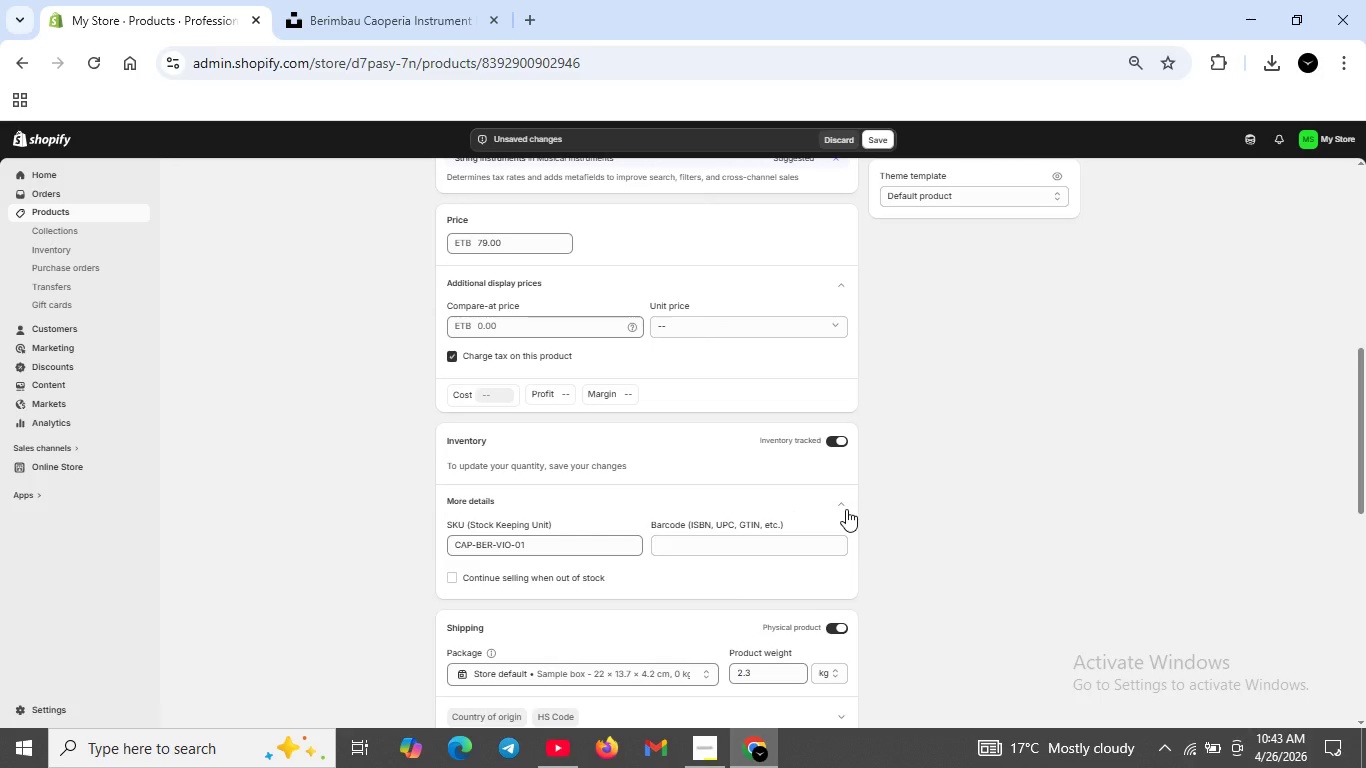 
left_click([846, 509])
 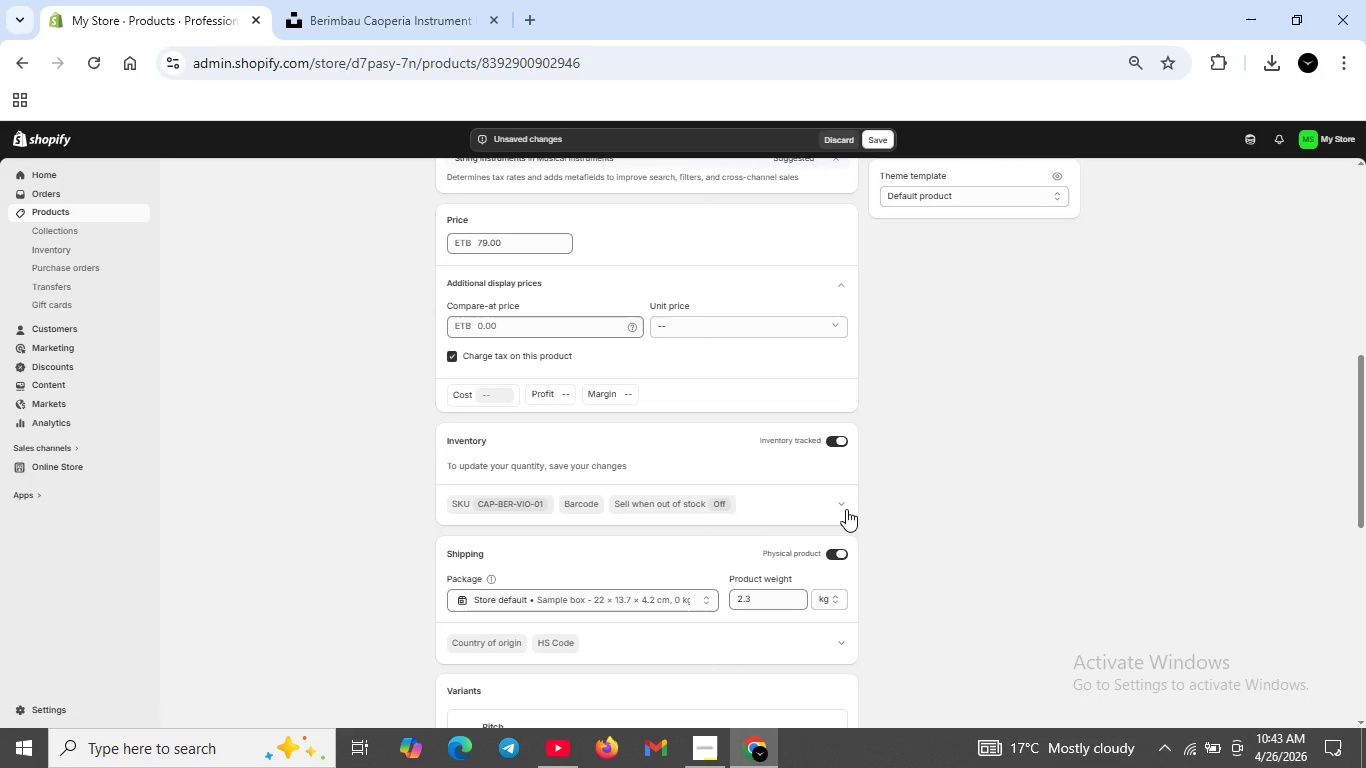 
scroll: coordinate [812, 509], scroll_direction: down, amount: 5.0
 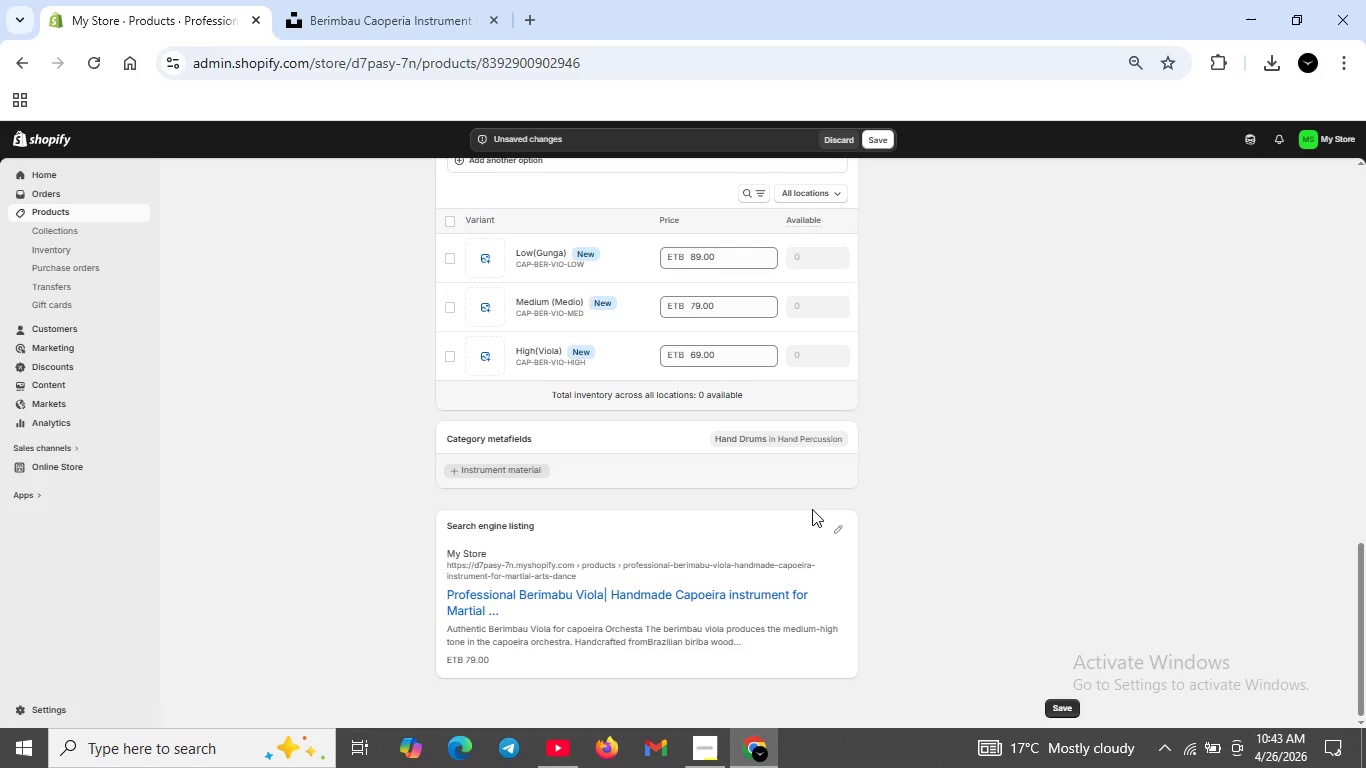 
wait(16.38)
 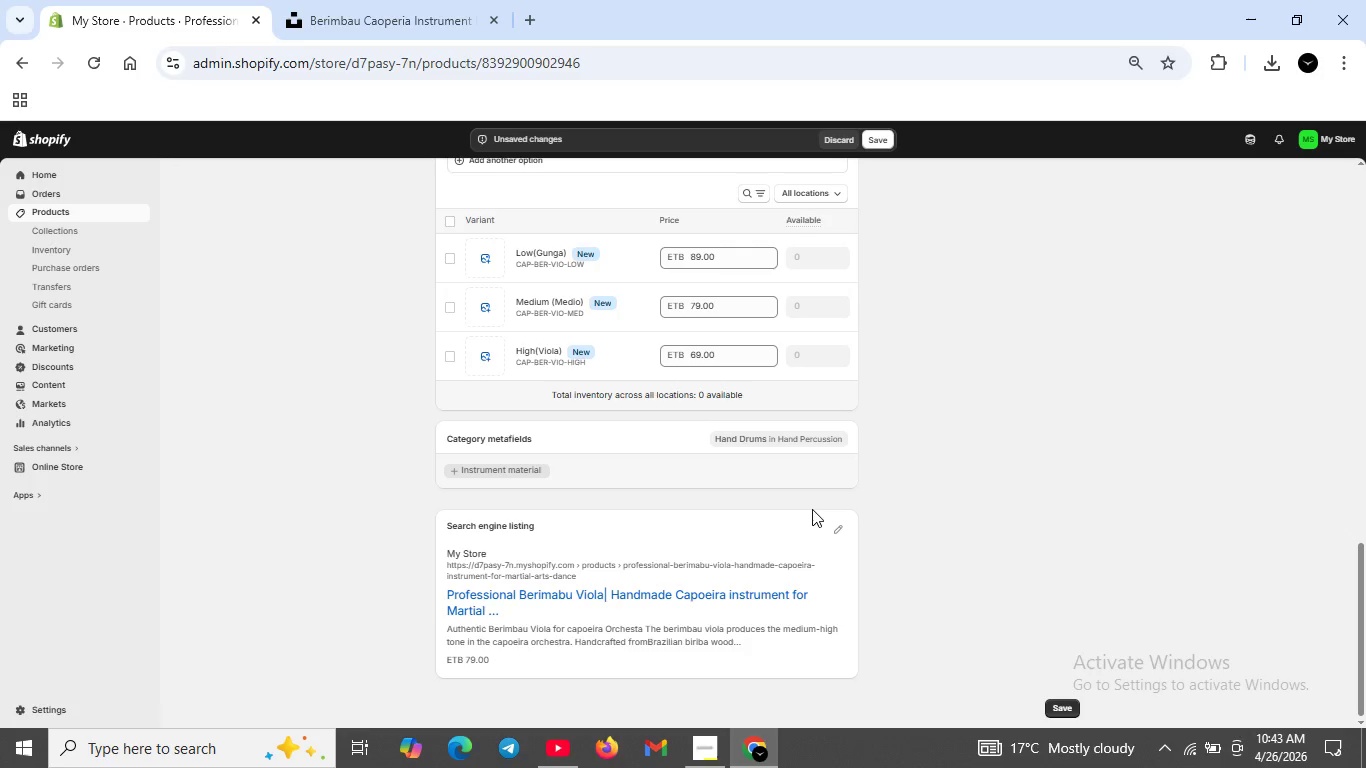 
scroll: coordinate [647, 274], scroll_direction: up, amount: 13.0
 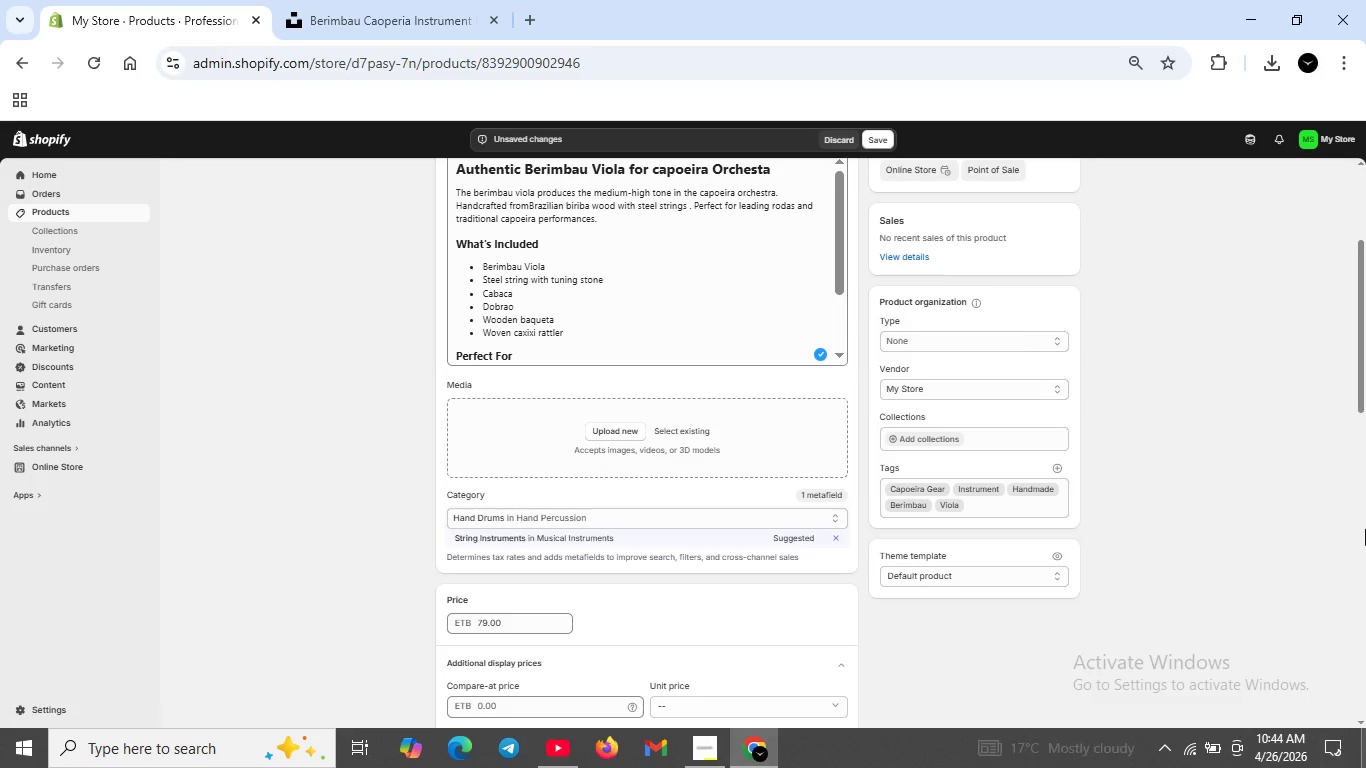 
wait(5.12)
 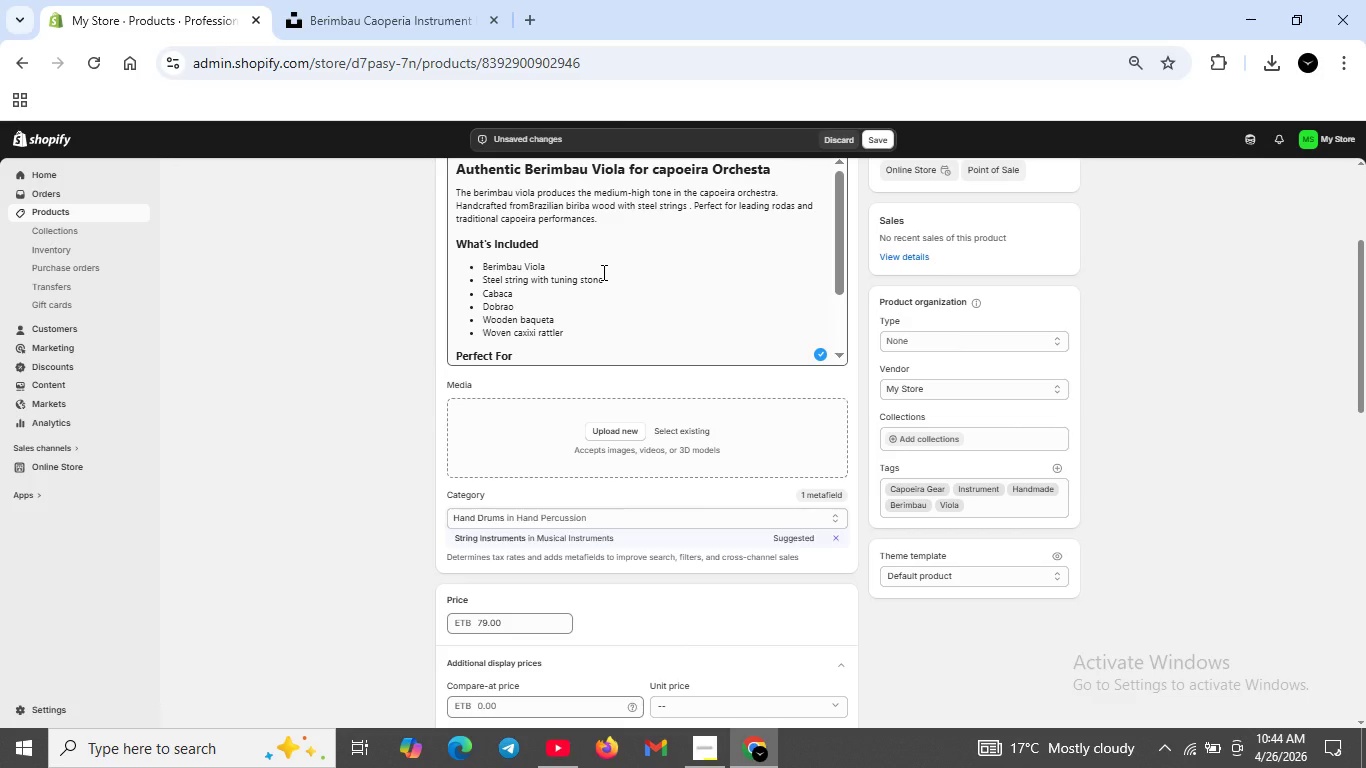 
left_click([380, 14])
 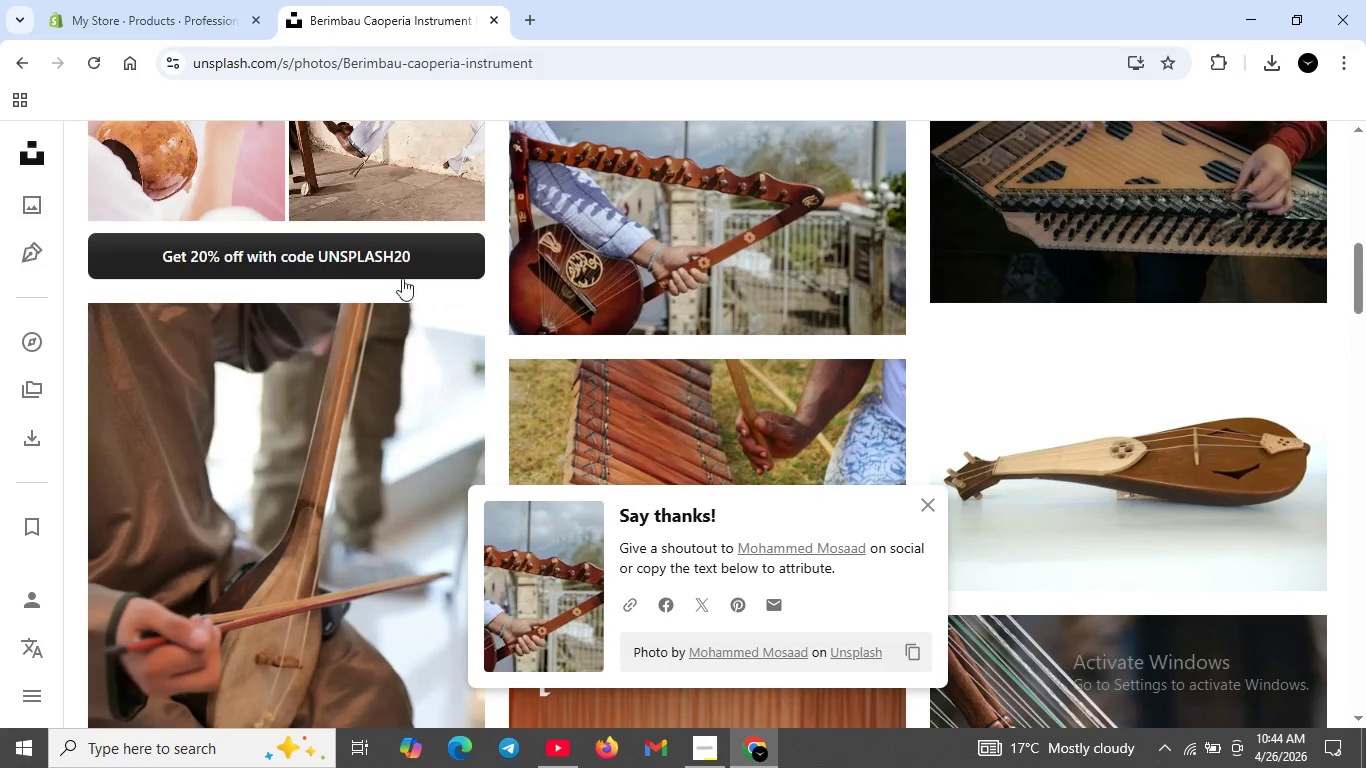 
scroll: coordinate [764, 378], scroll_direction: down, amount: 3.0
 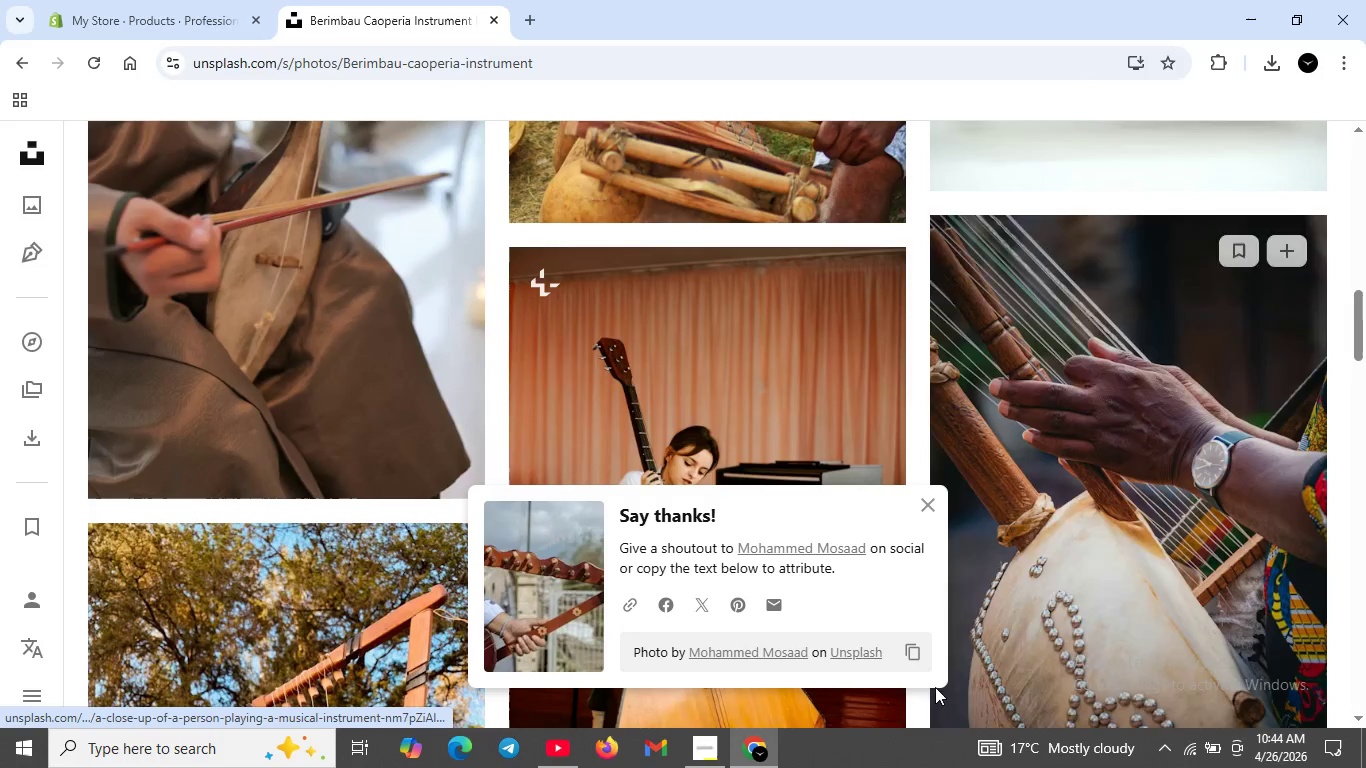 
left_click([924, 506])
 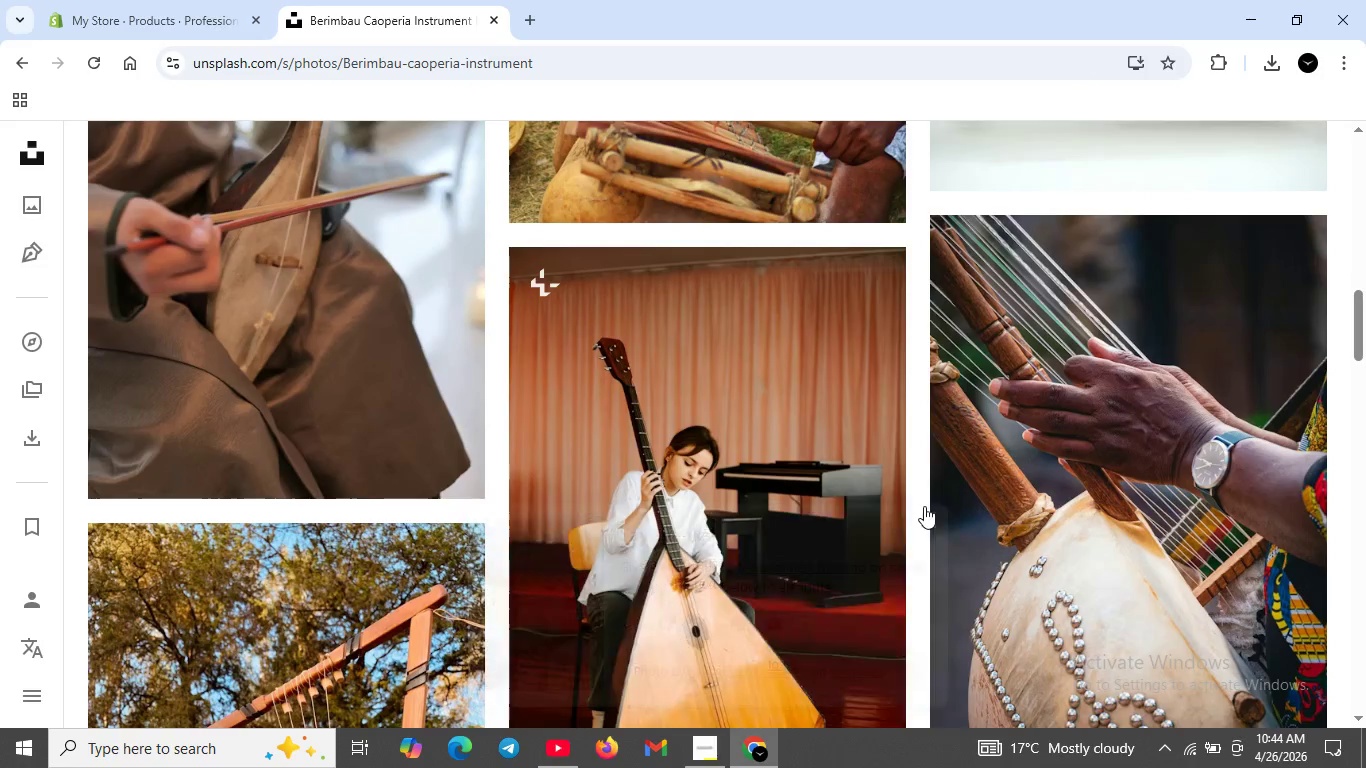 
scroll: coordinate [1209, 532], scroll_direction: down, amount: 12.0
 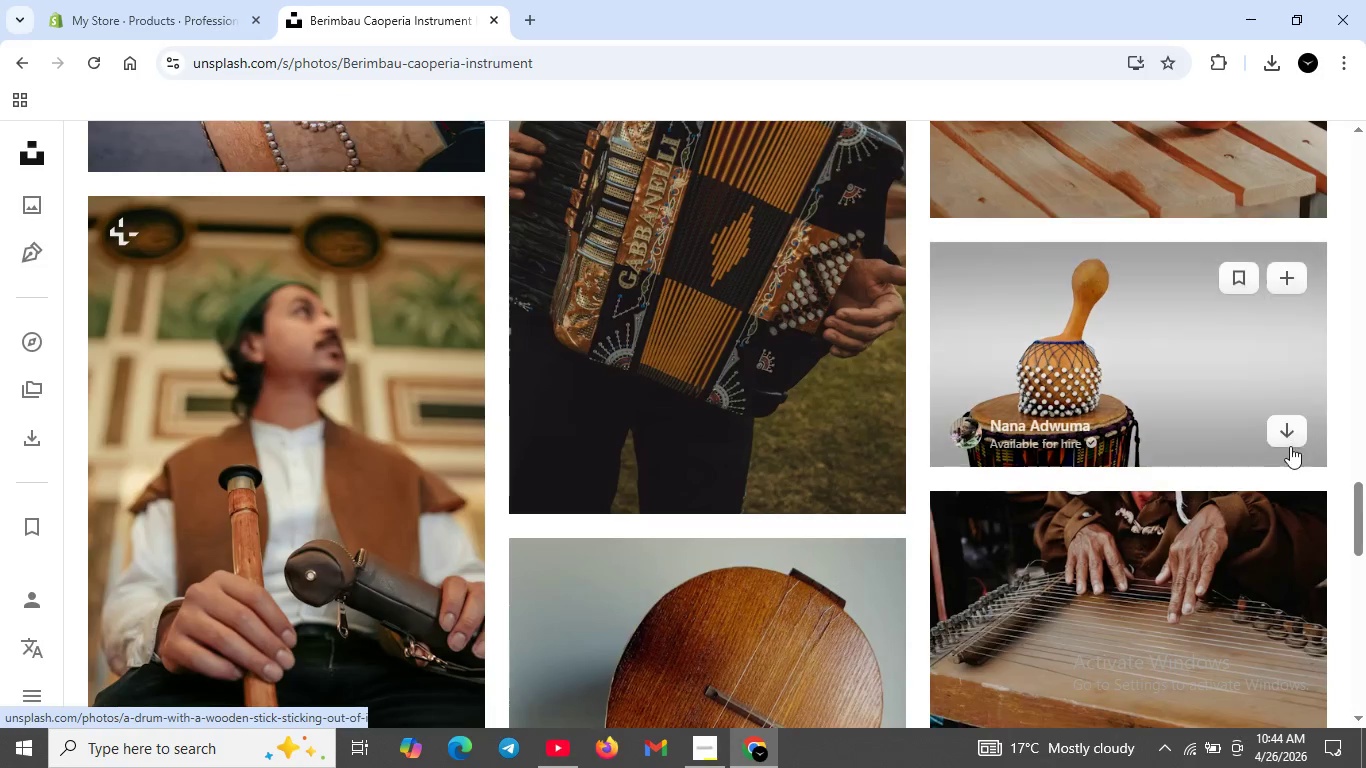 
left_click([1290, 439])
 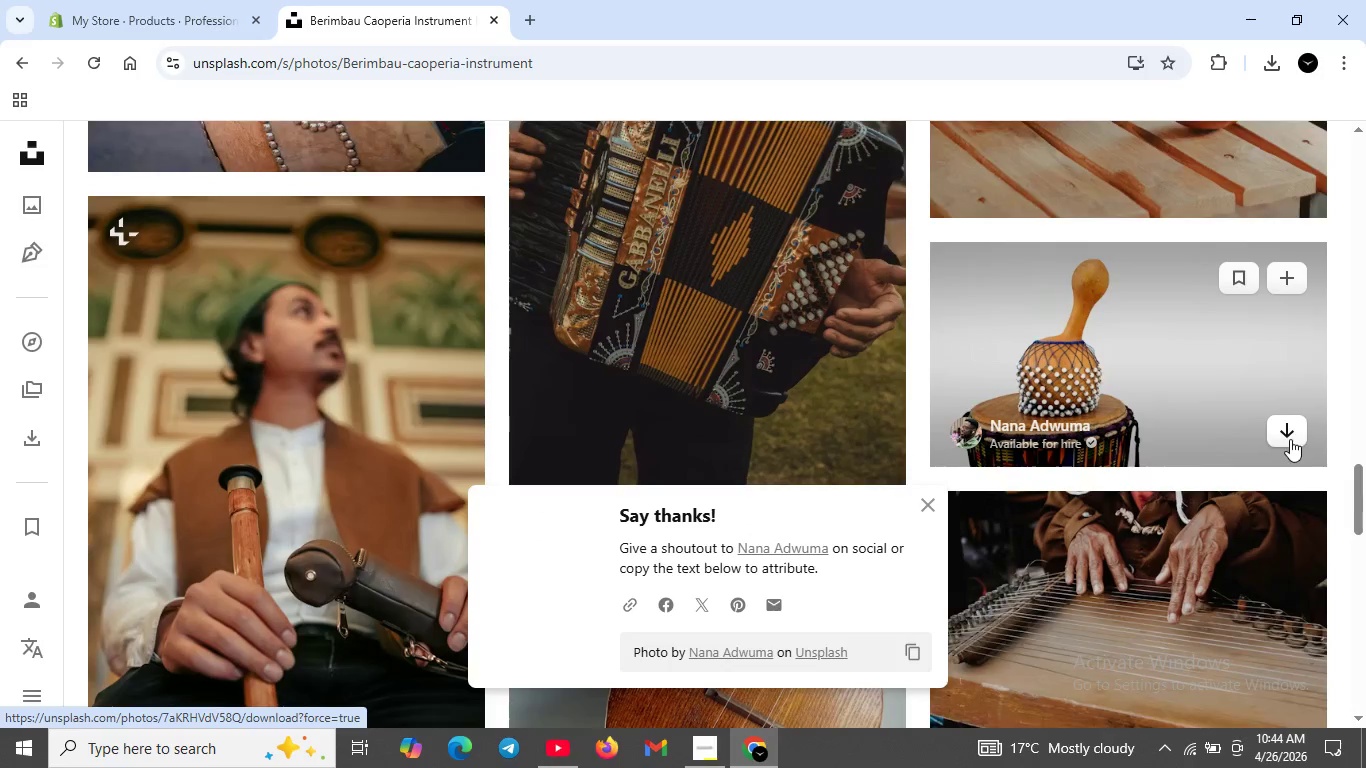 
scroll: coordinate [1290, 439], scroll_direction: down, amount: 3.0
 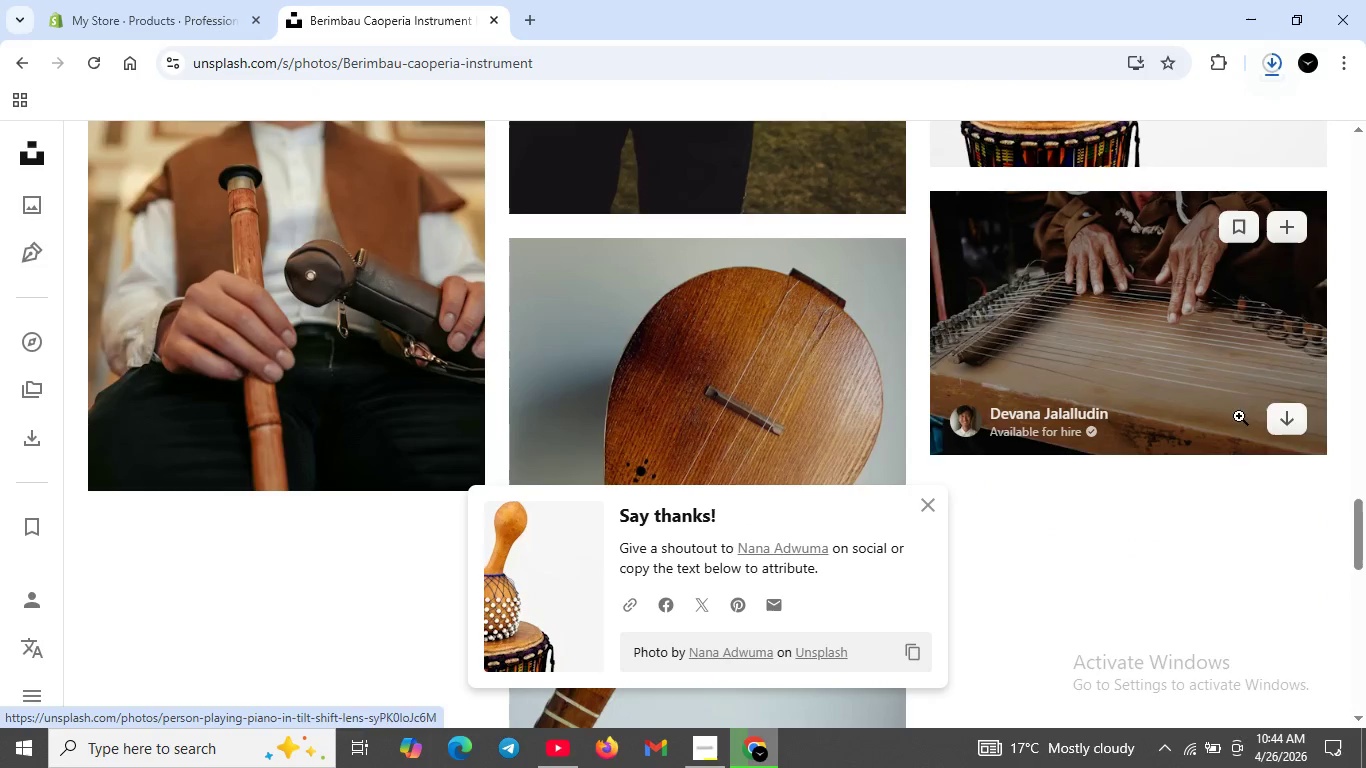 
left_click([1284, 417])
 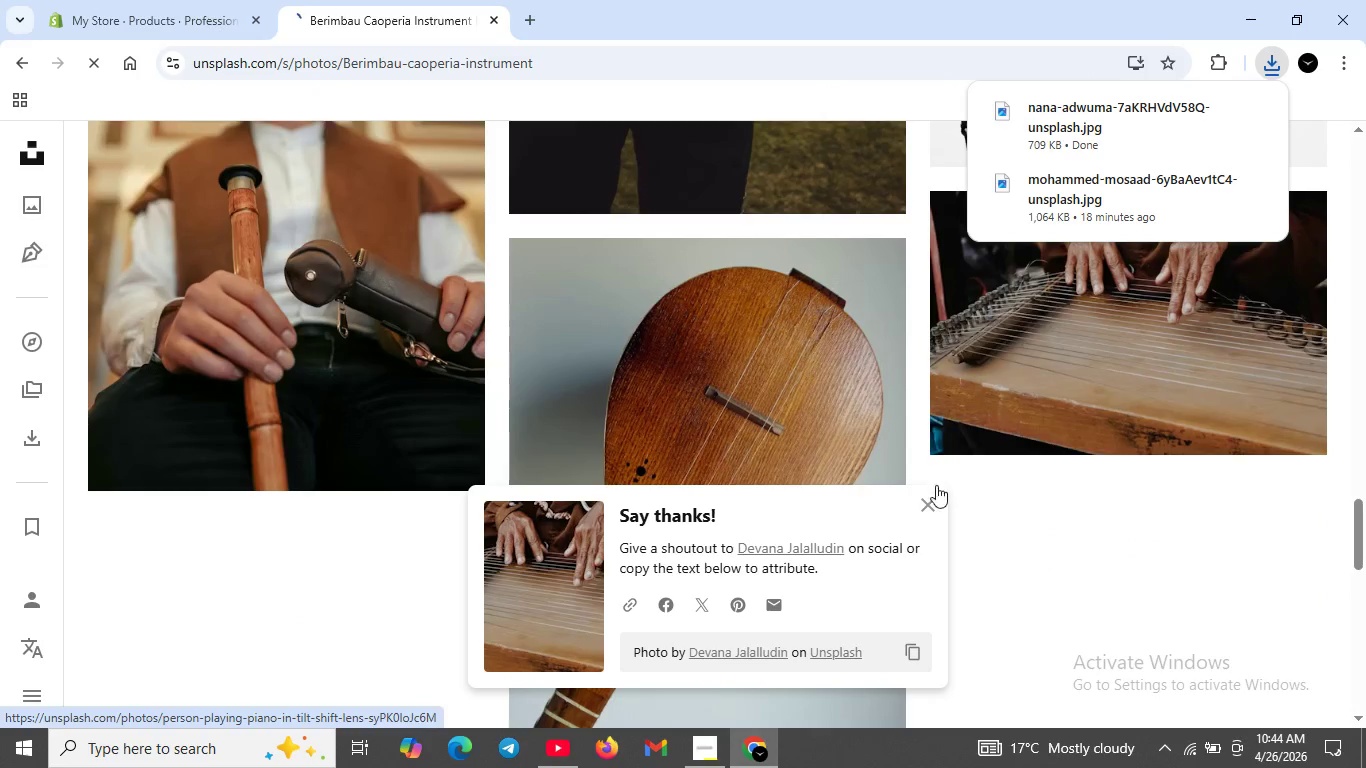 
left_click([935, 497])
 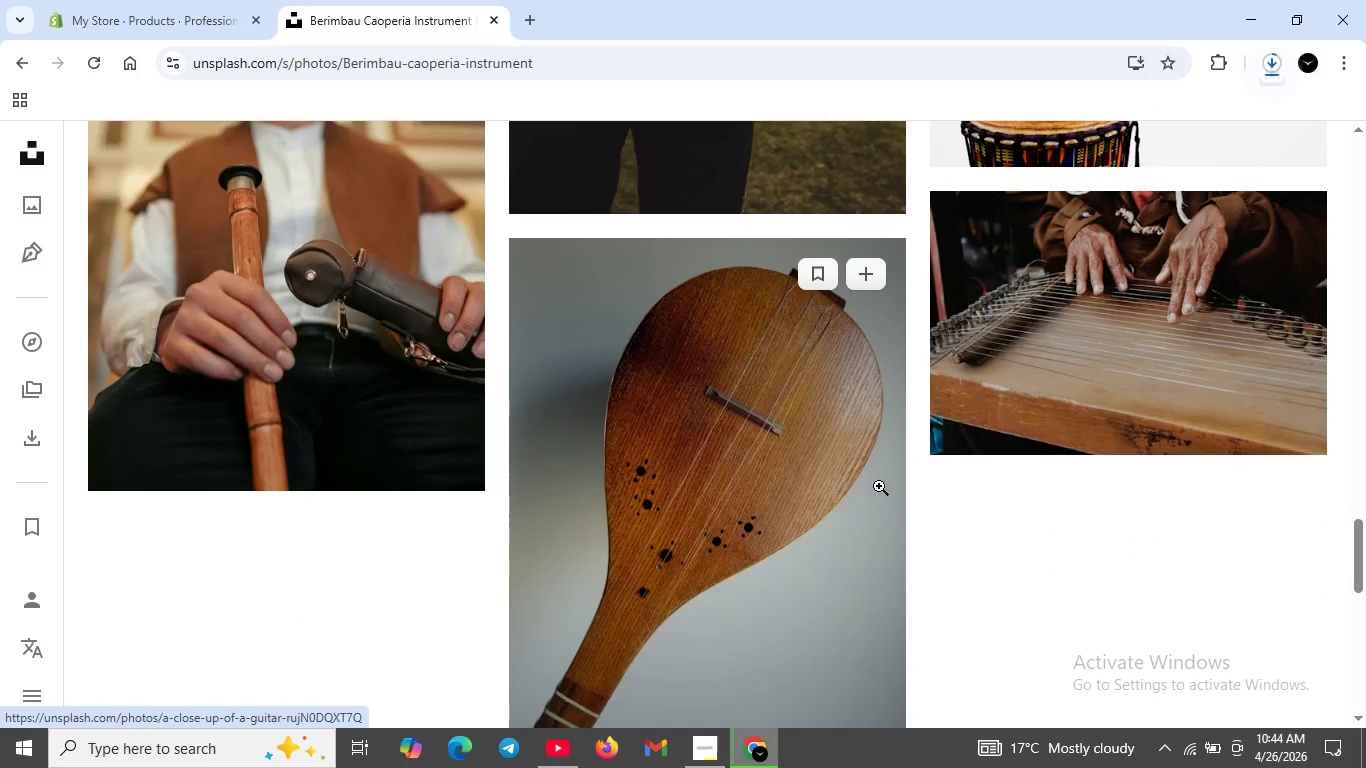 
scroll: coordinate [855, 426], scroll_direction: down, amount: 5.0
 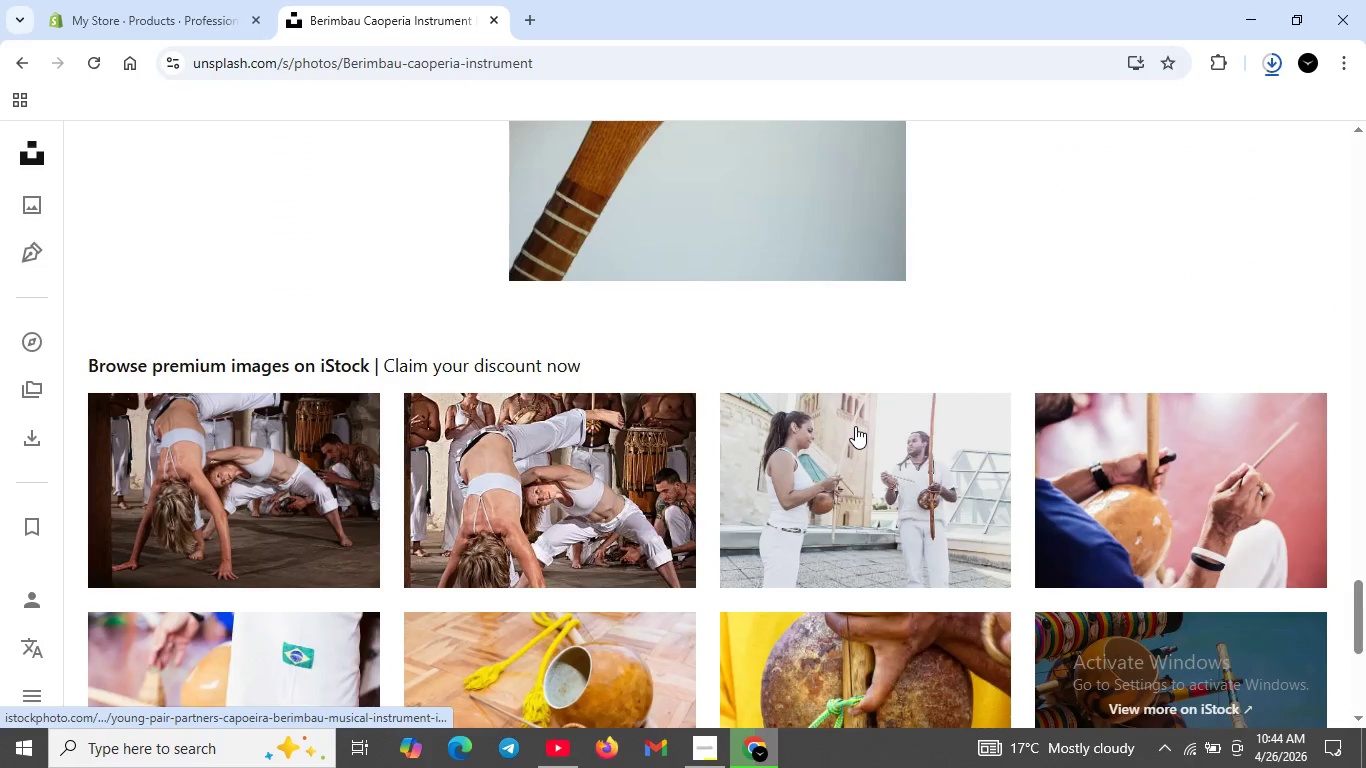 
scroll: coordinate [862, 410], scroll_direction: up, amount: 17.0
 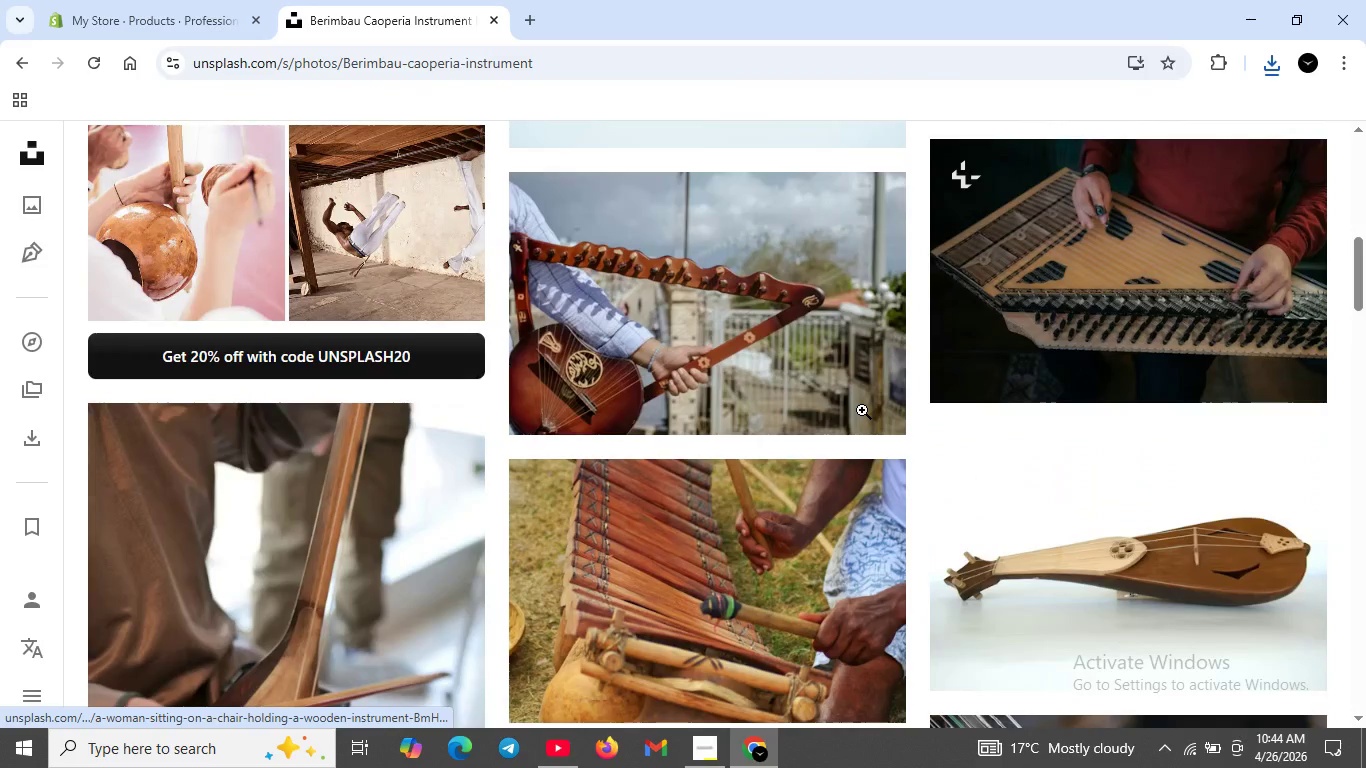 
scroll: coordinate [858, 531], scroll_direction: down, amount: 1.0
 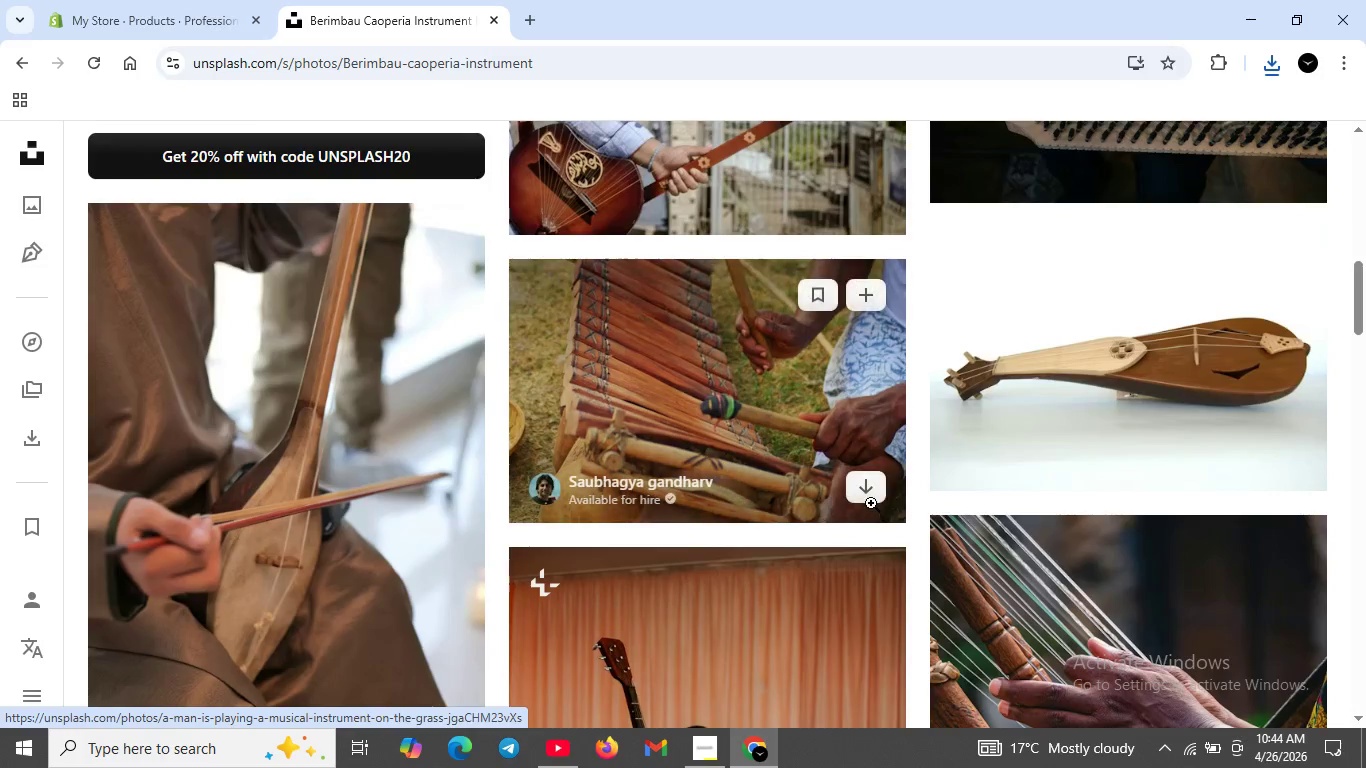 
left_click([870, 503])
 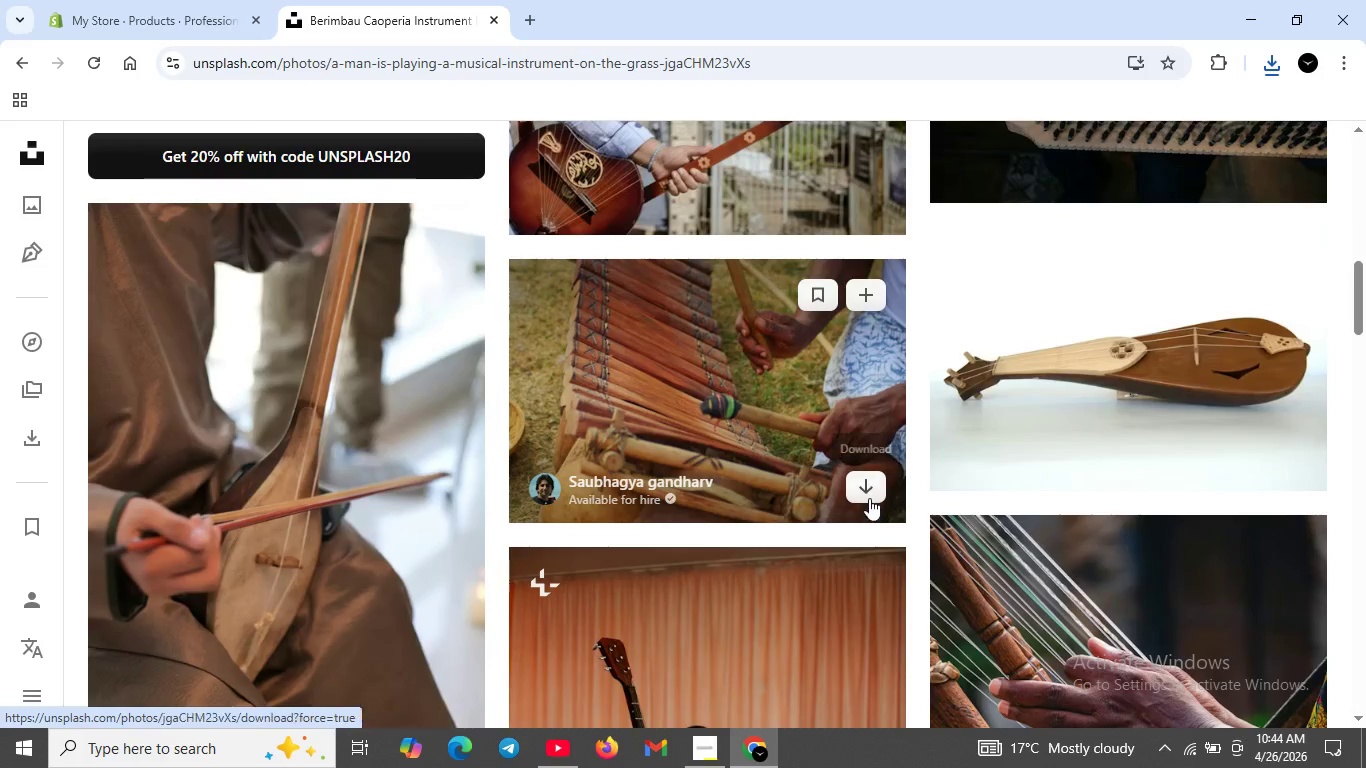 
mouse_move([896, 491])
 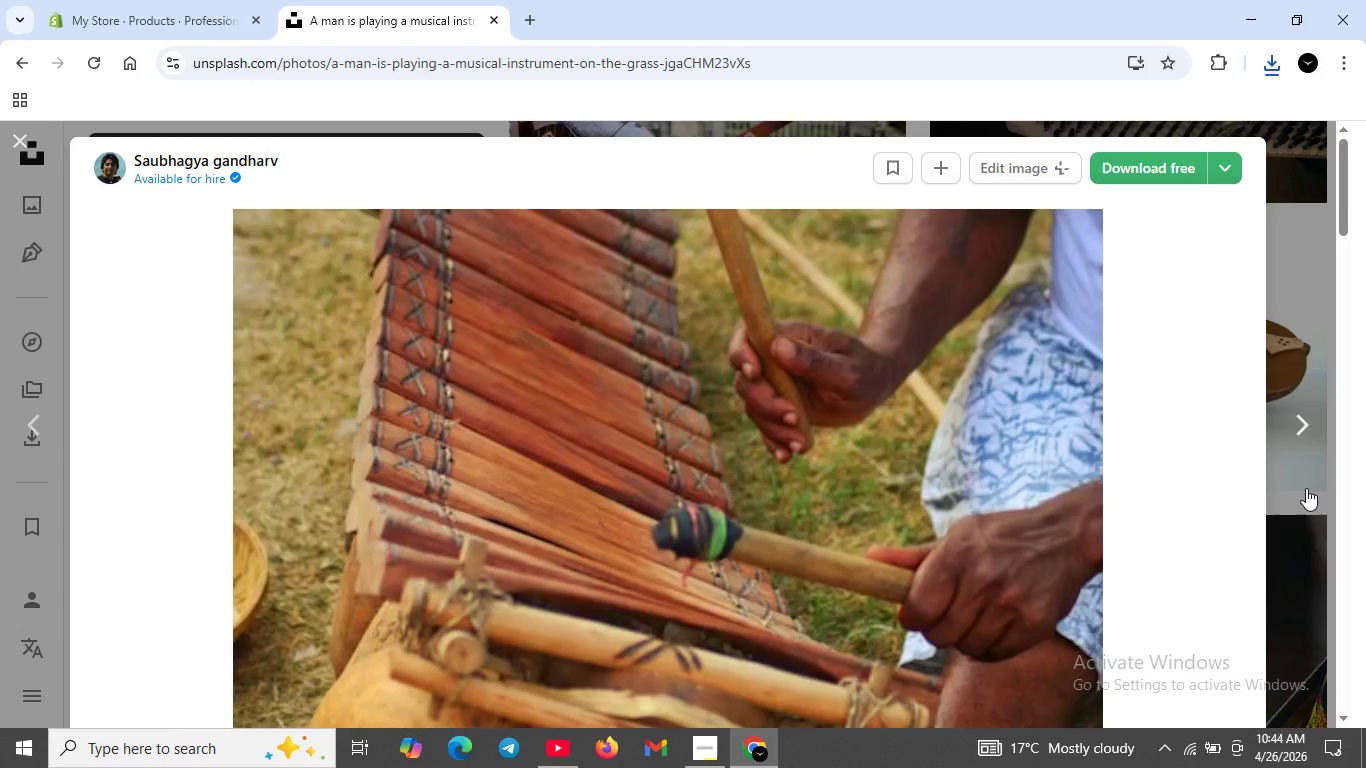 
left_click([1306, 488])
 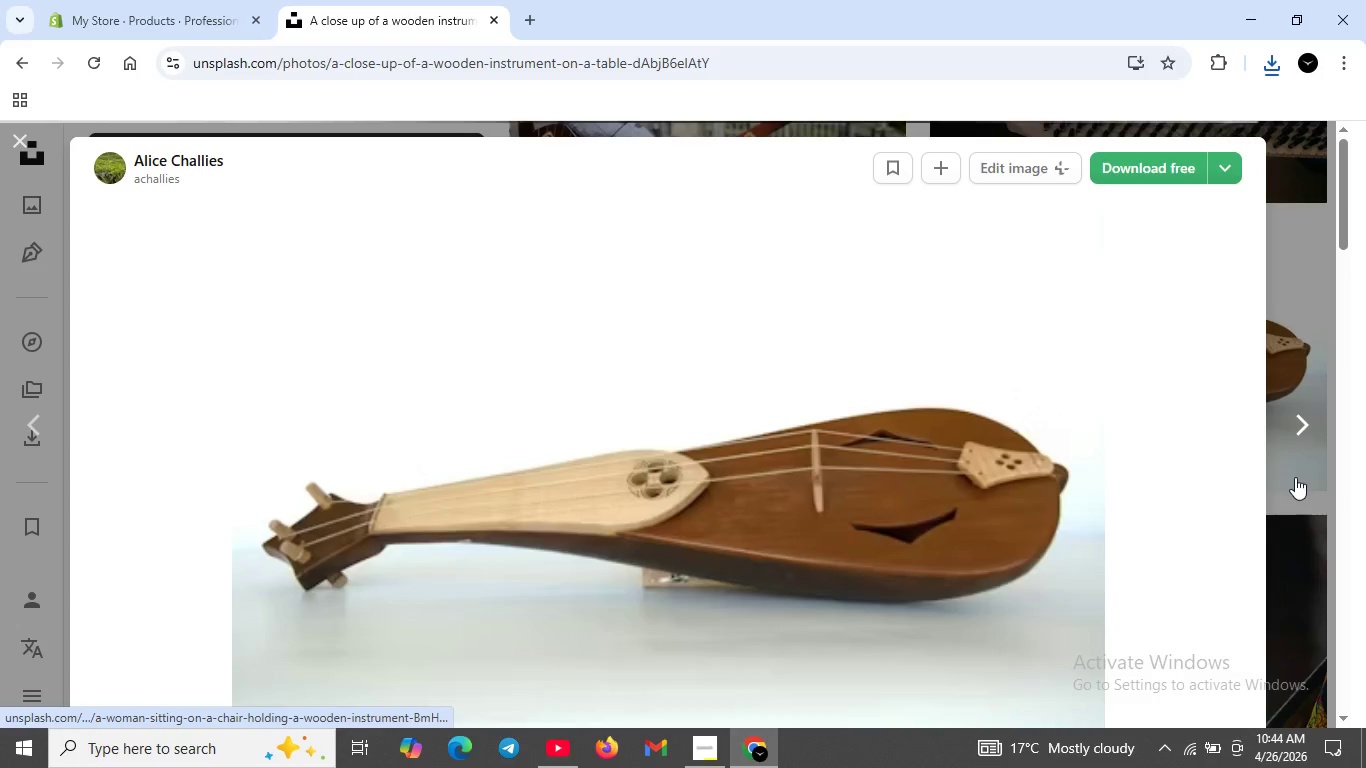 
left_click([1295, 477])
 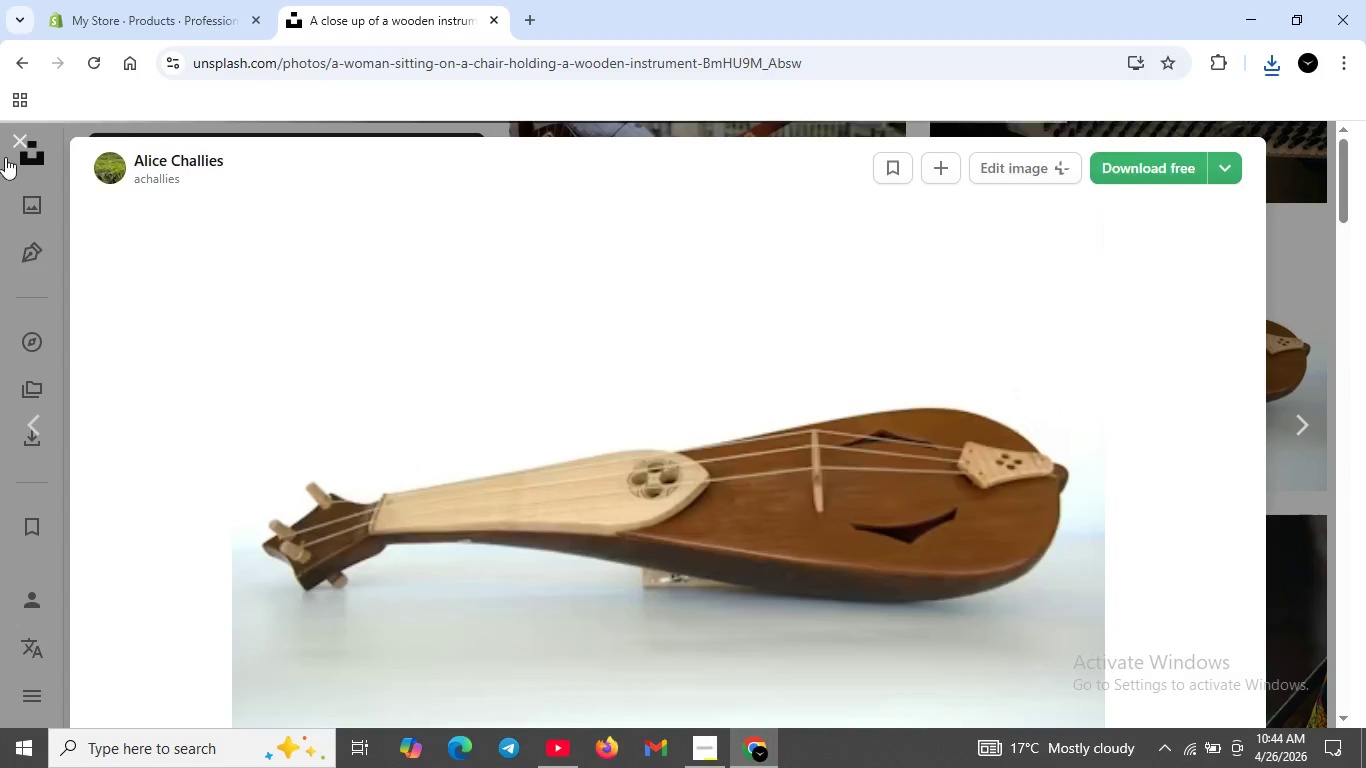 
left_click([17, 147])
 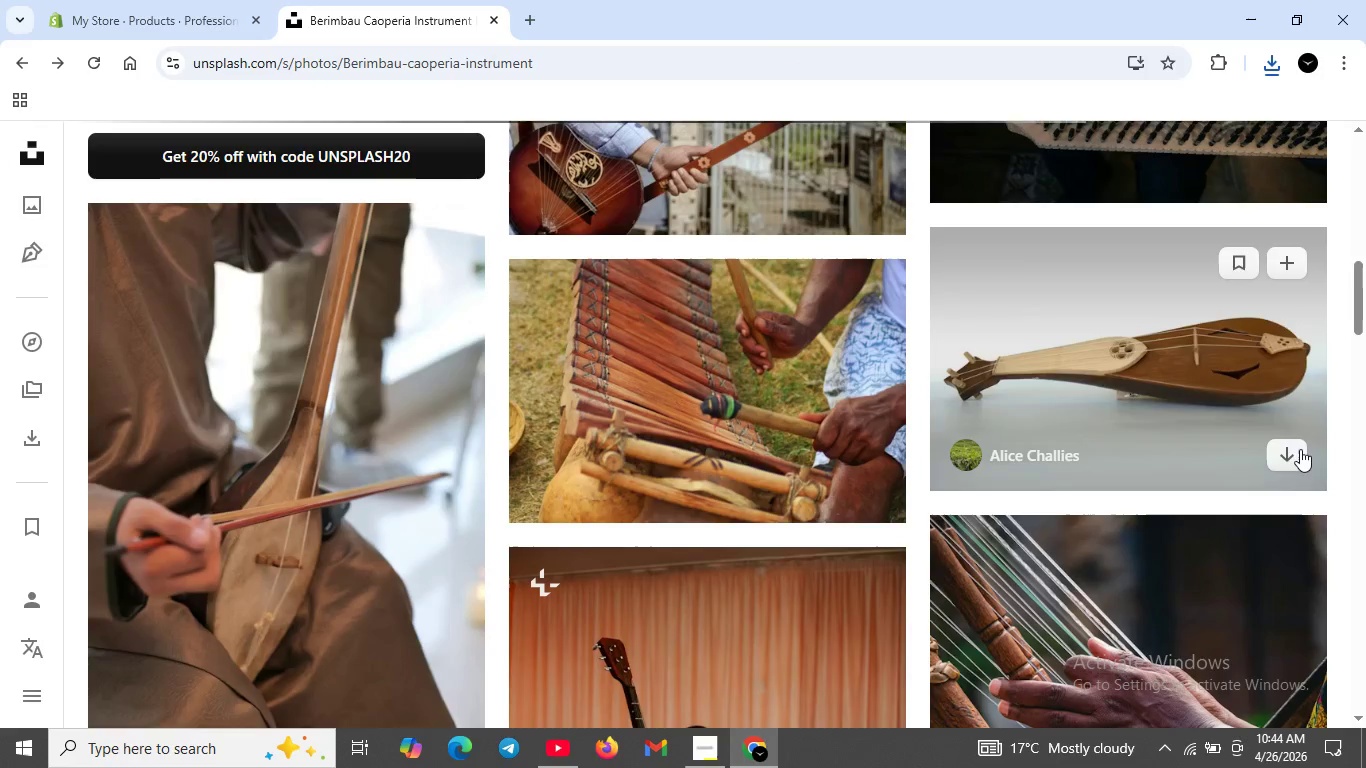 
left_click([1297, 448])
 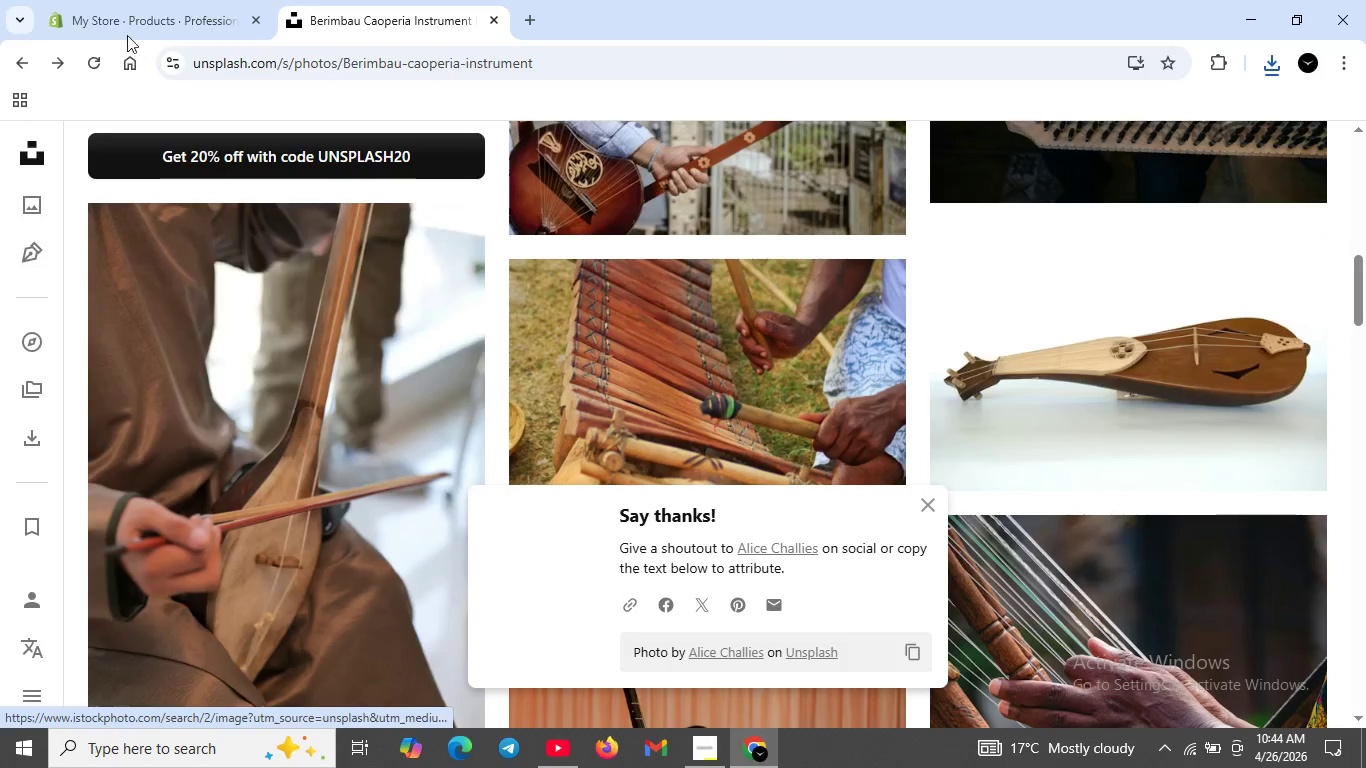 
left_click([125, 20])
 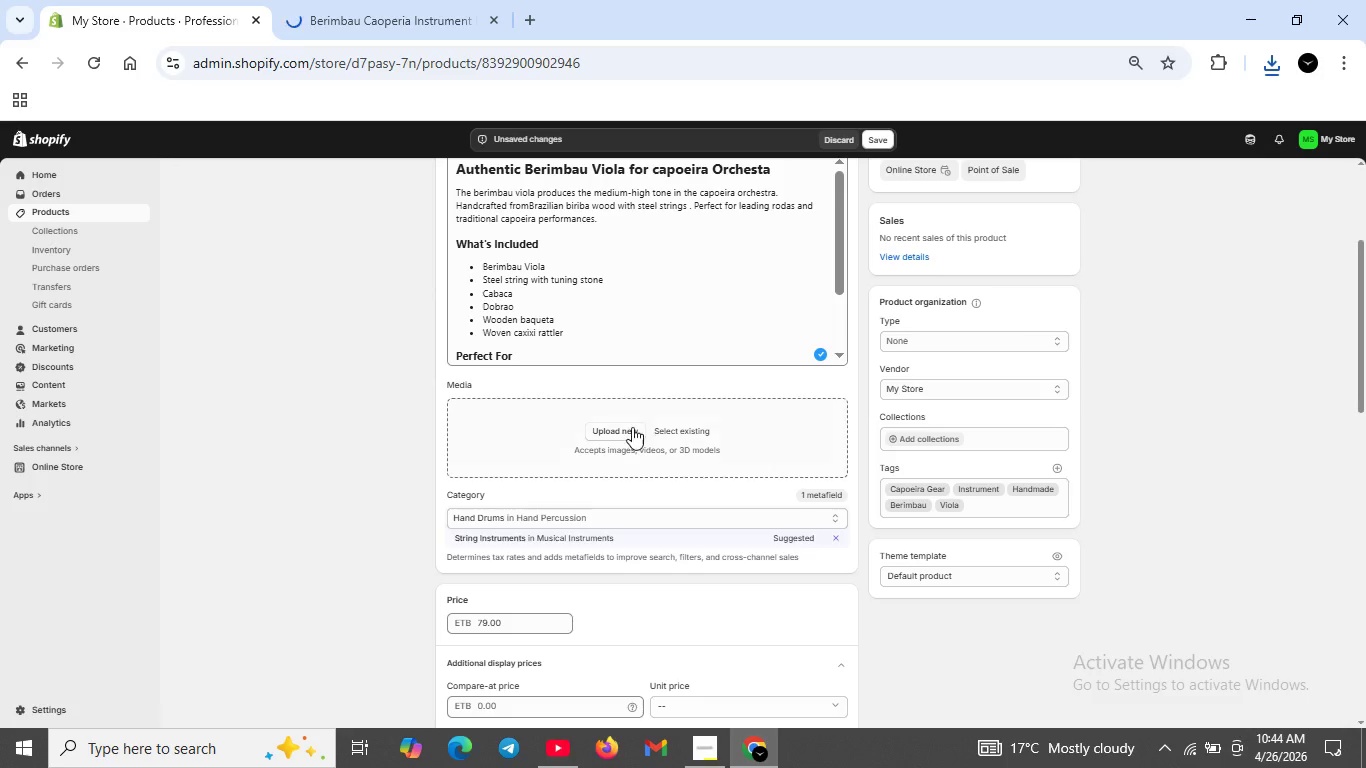 
left_click([625, 433])
 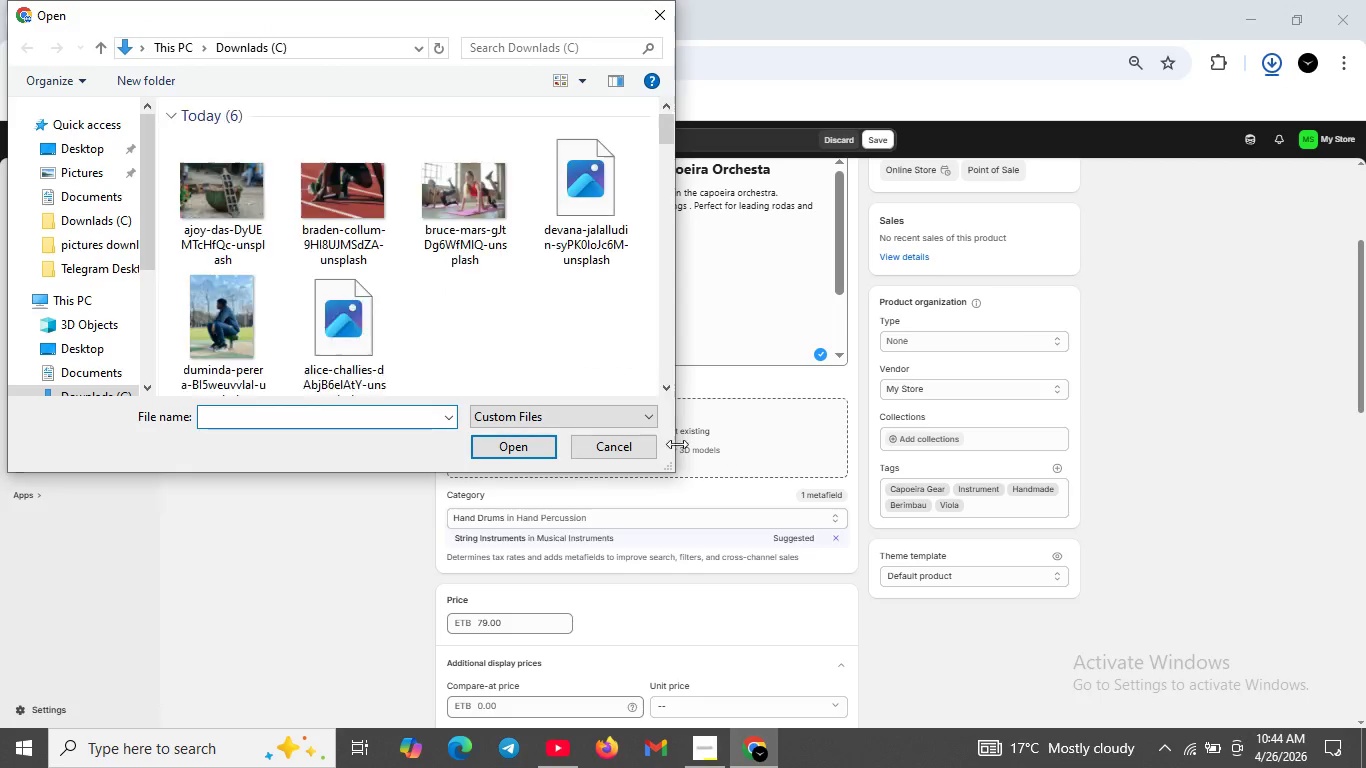 
left_click([632, 446])
 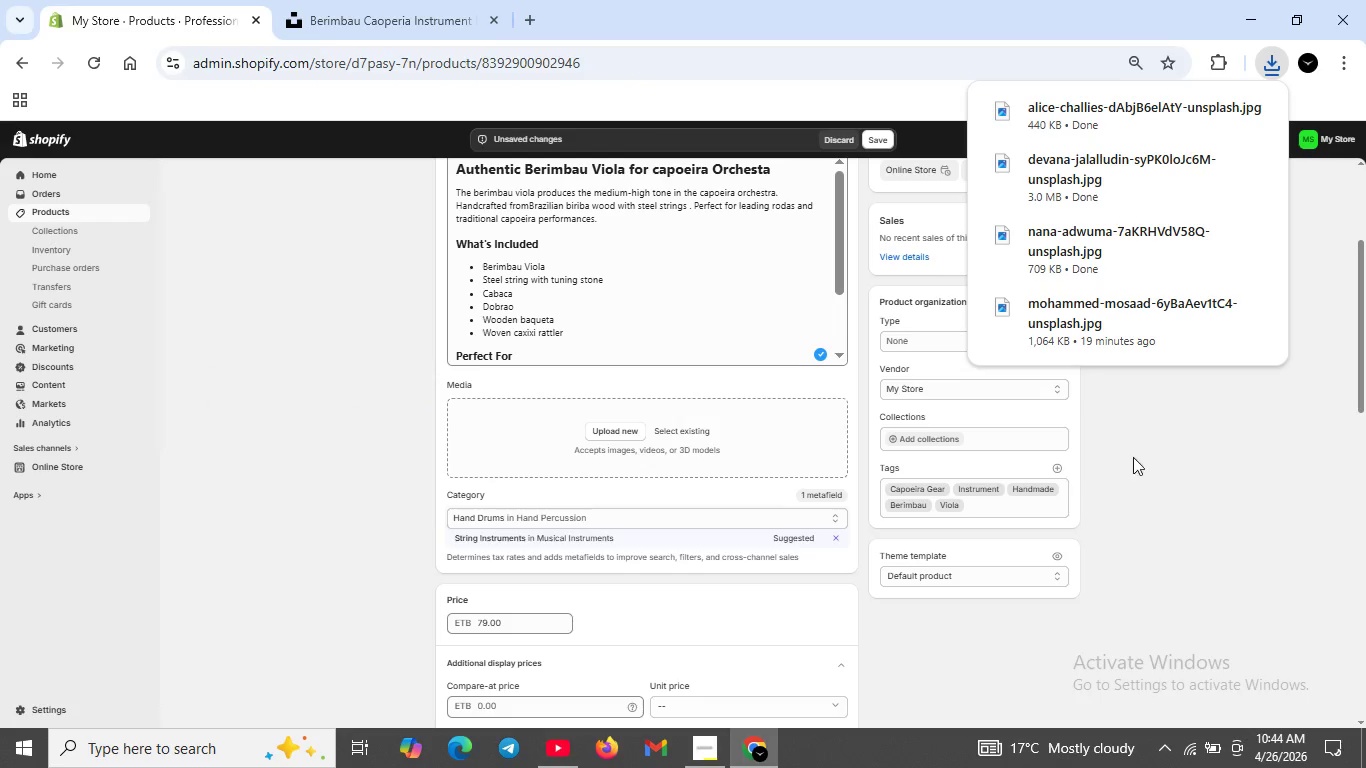 
left_click([1186, 475])
 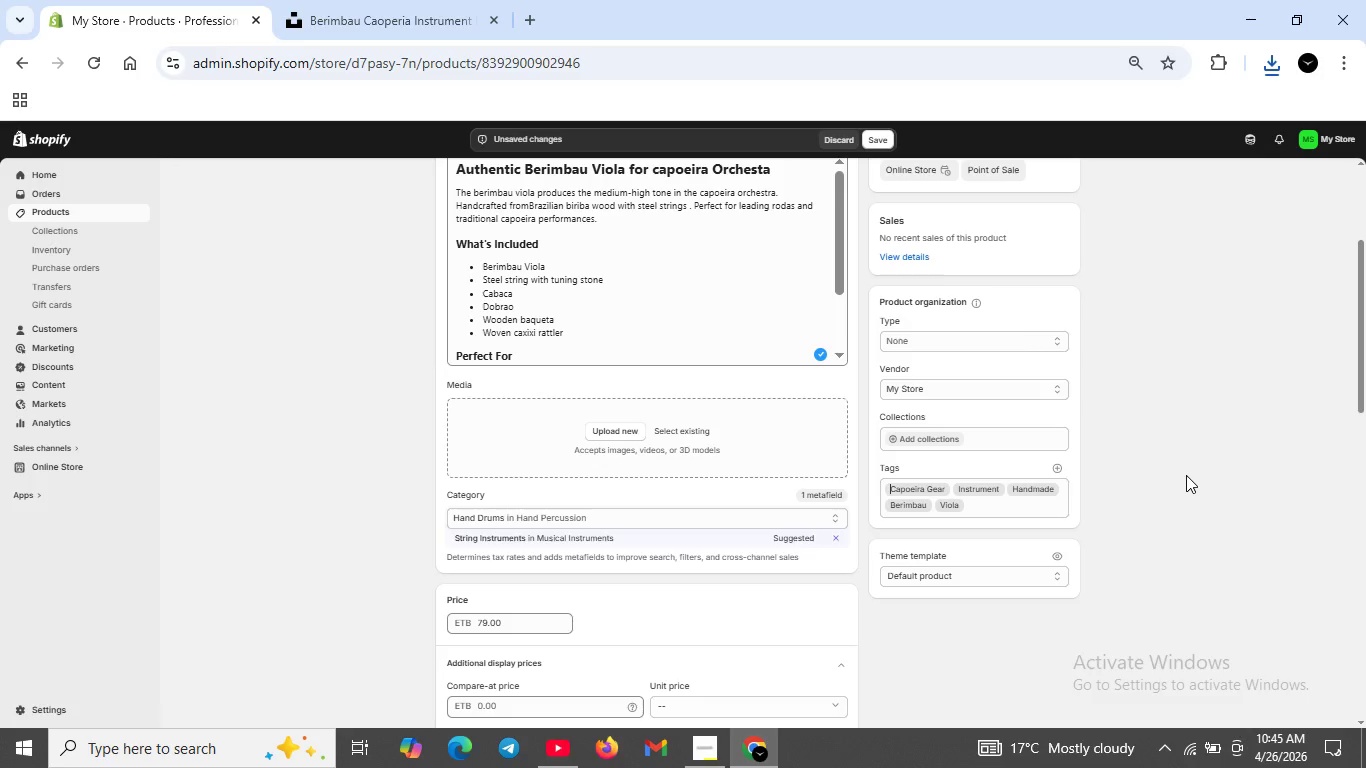 
wait(18.99)
 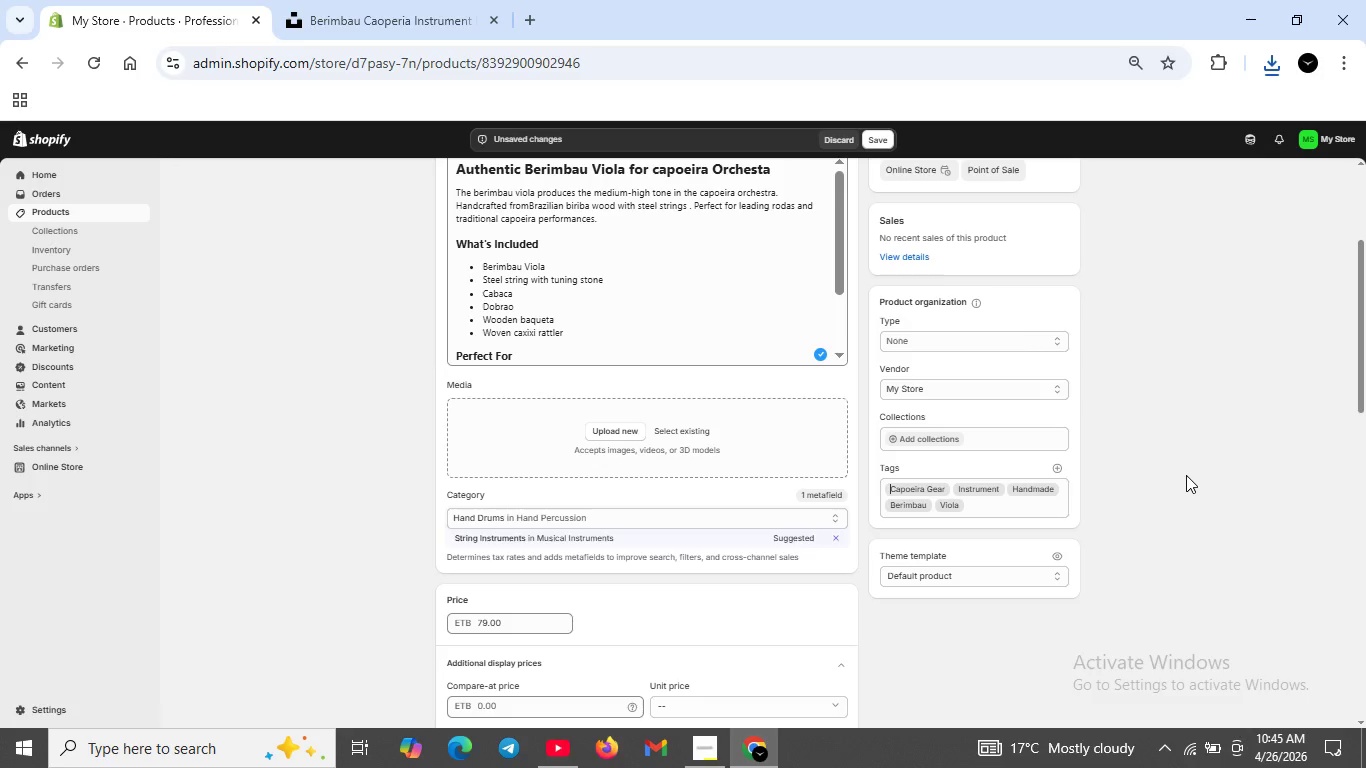 
left_click([1265, 53])
 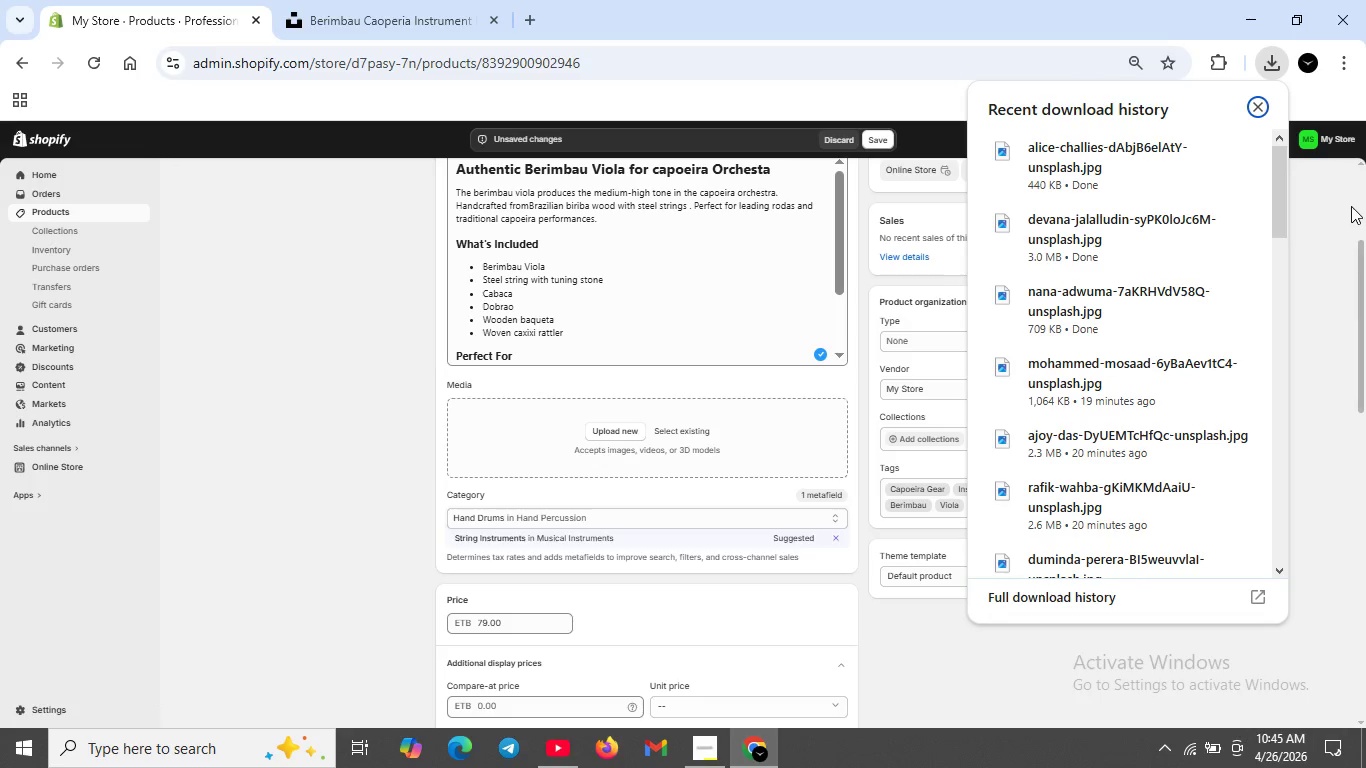 
left_click([1348, 210])
 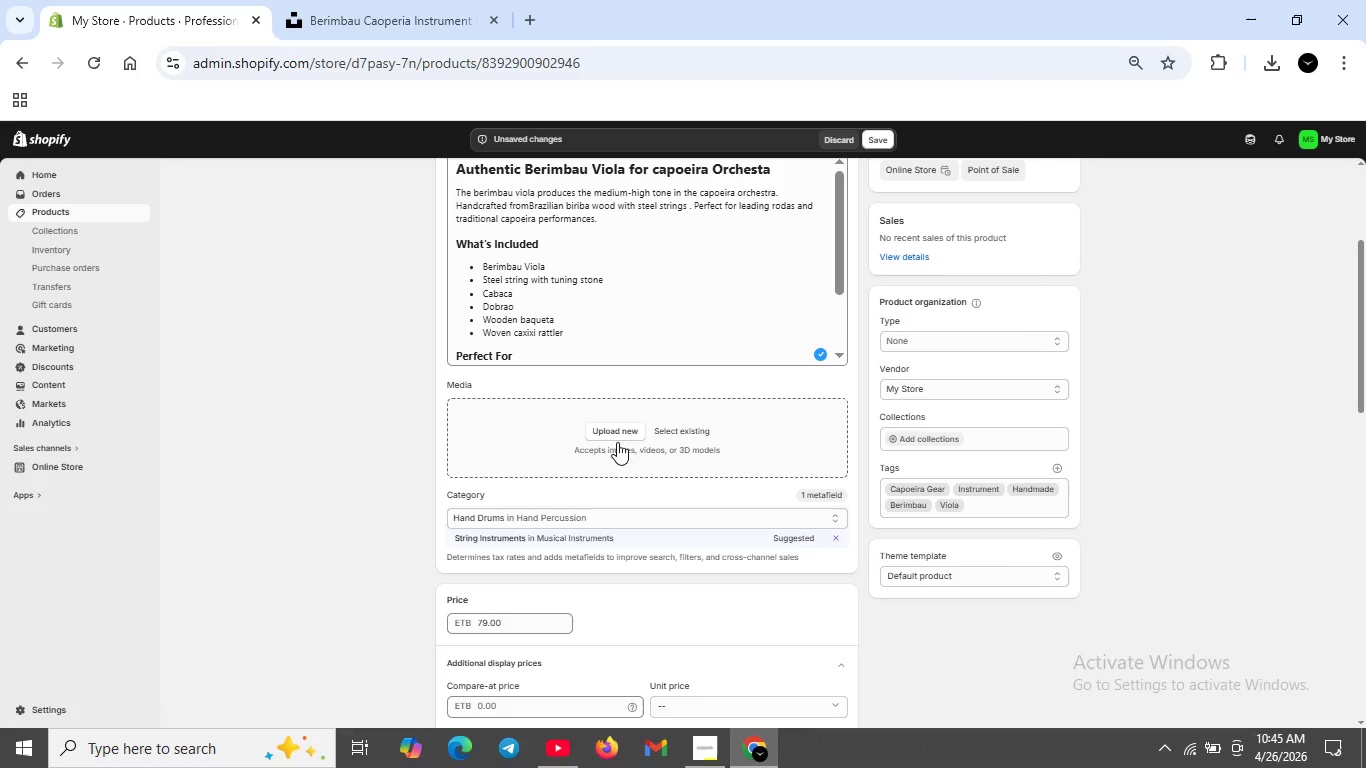 
left_click([614, 432])
 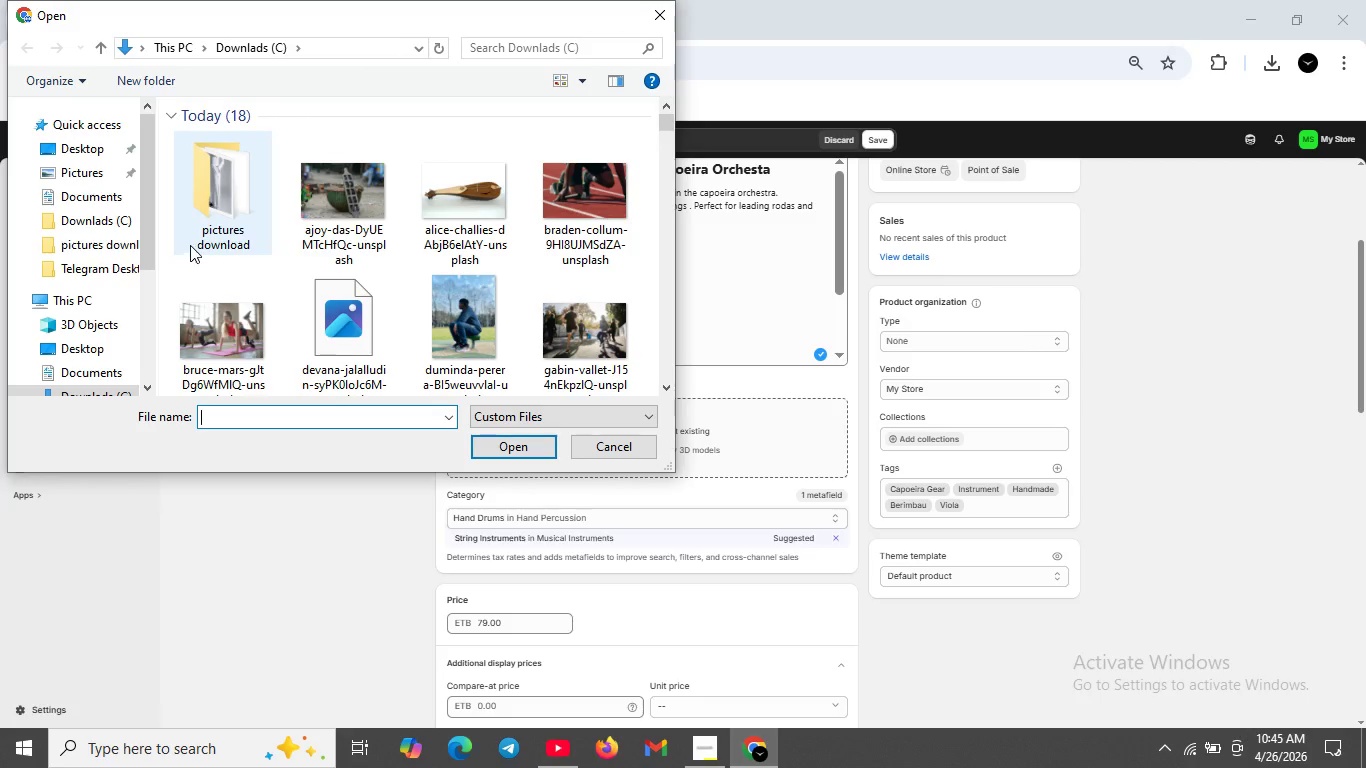 
scroll: coordinate [283, 285], scroll_direction: down, amount: 2.0
 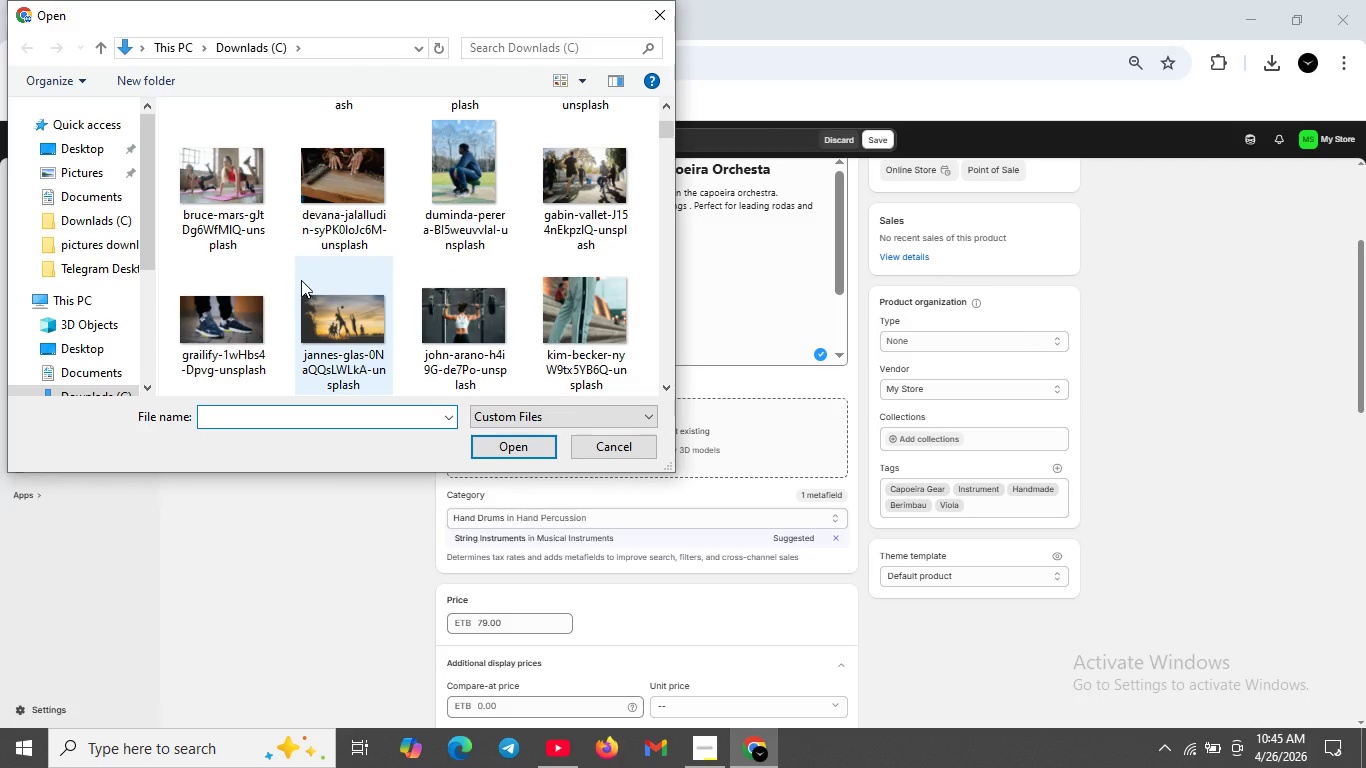 
scroll: coordinate [301, 280], scroll_direction: up, amount: 1.0
 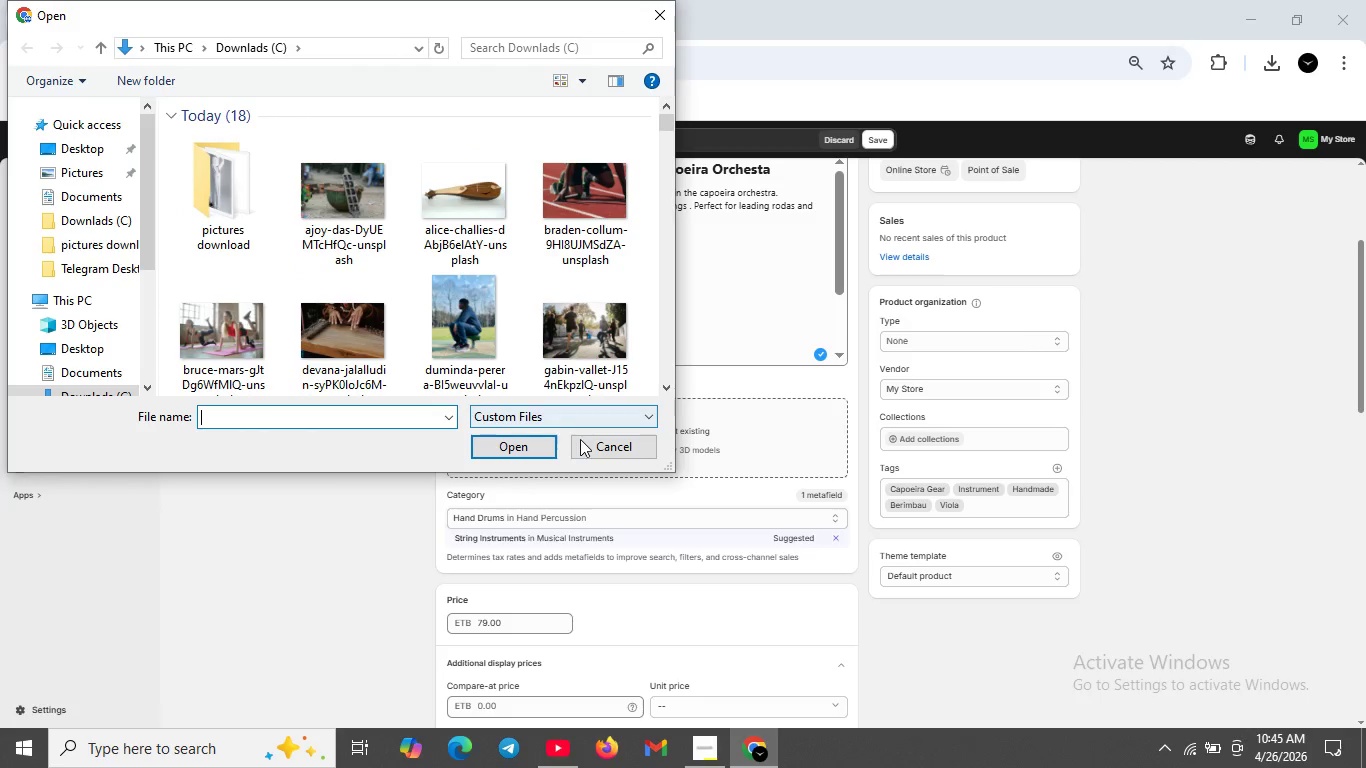 
left_click([596, 442])
 